 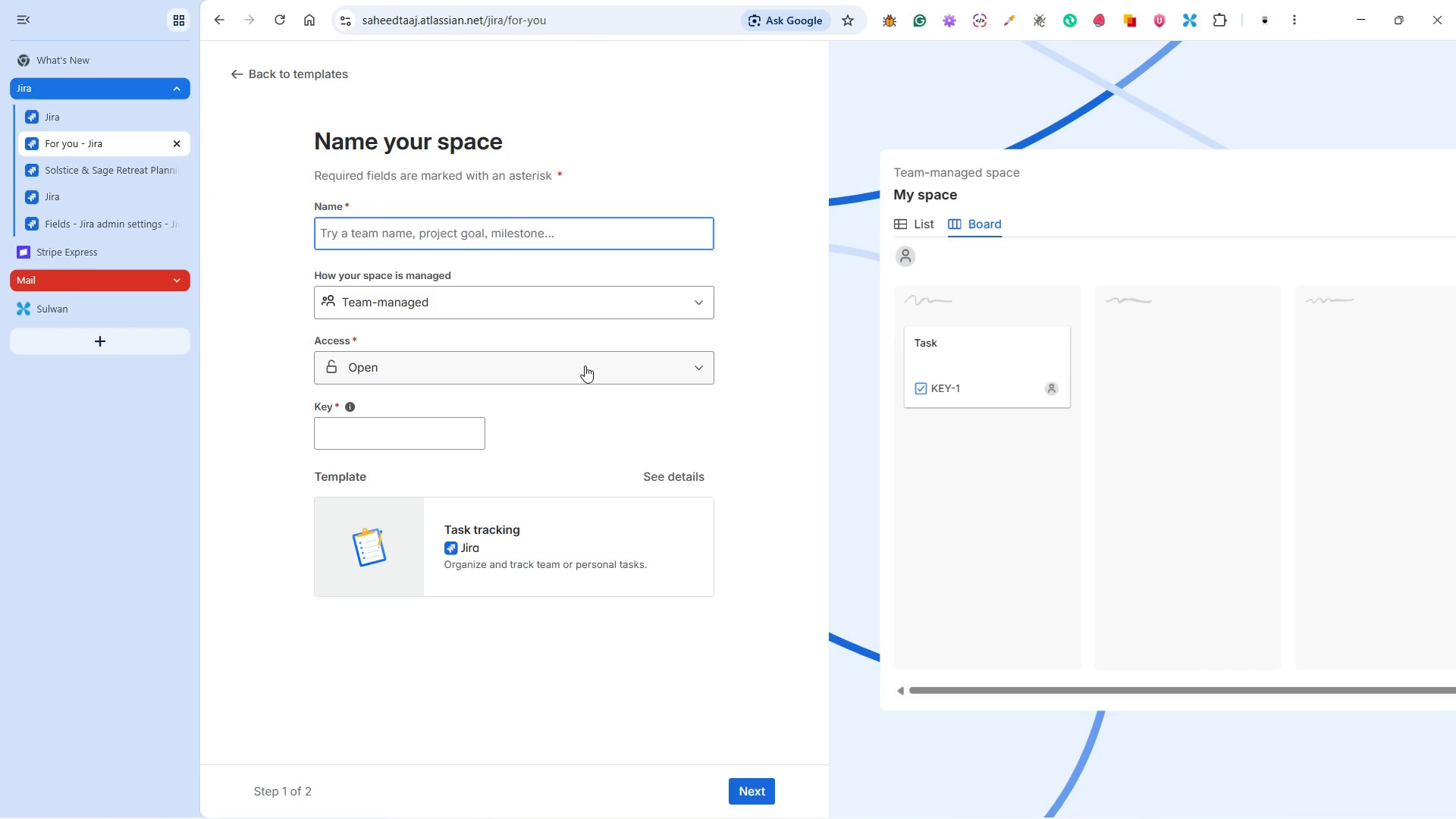 
type(Solstice&)
 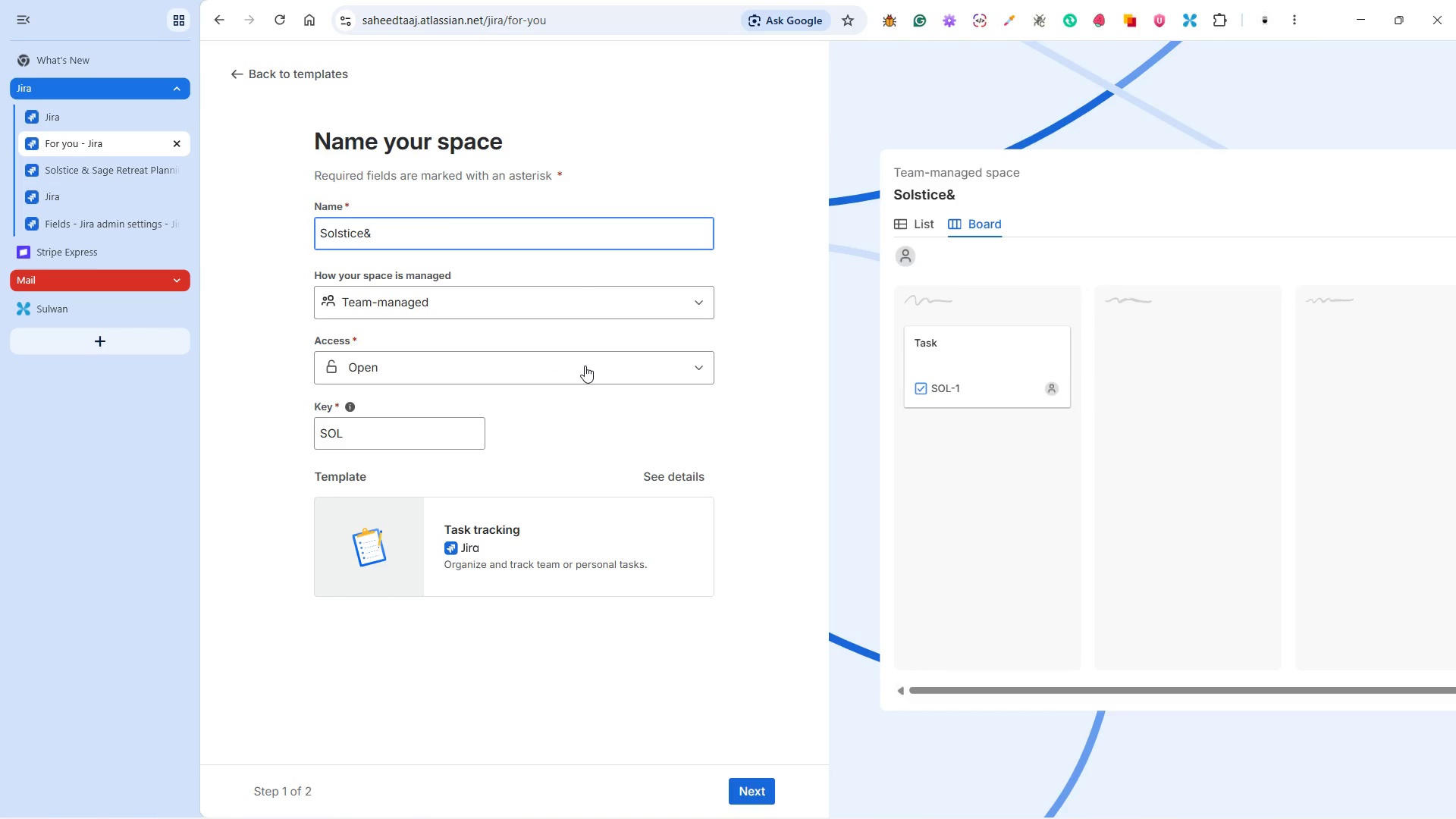 
key(ArrowLeft)
 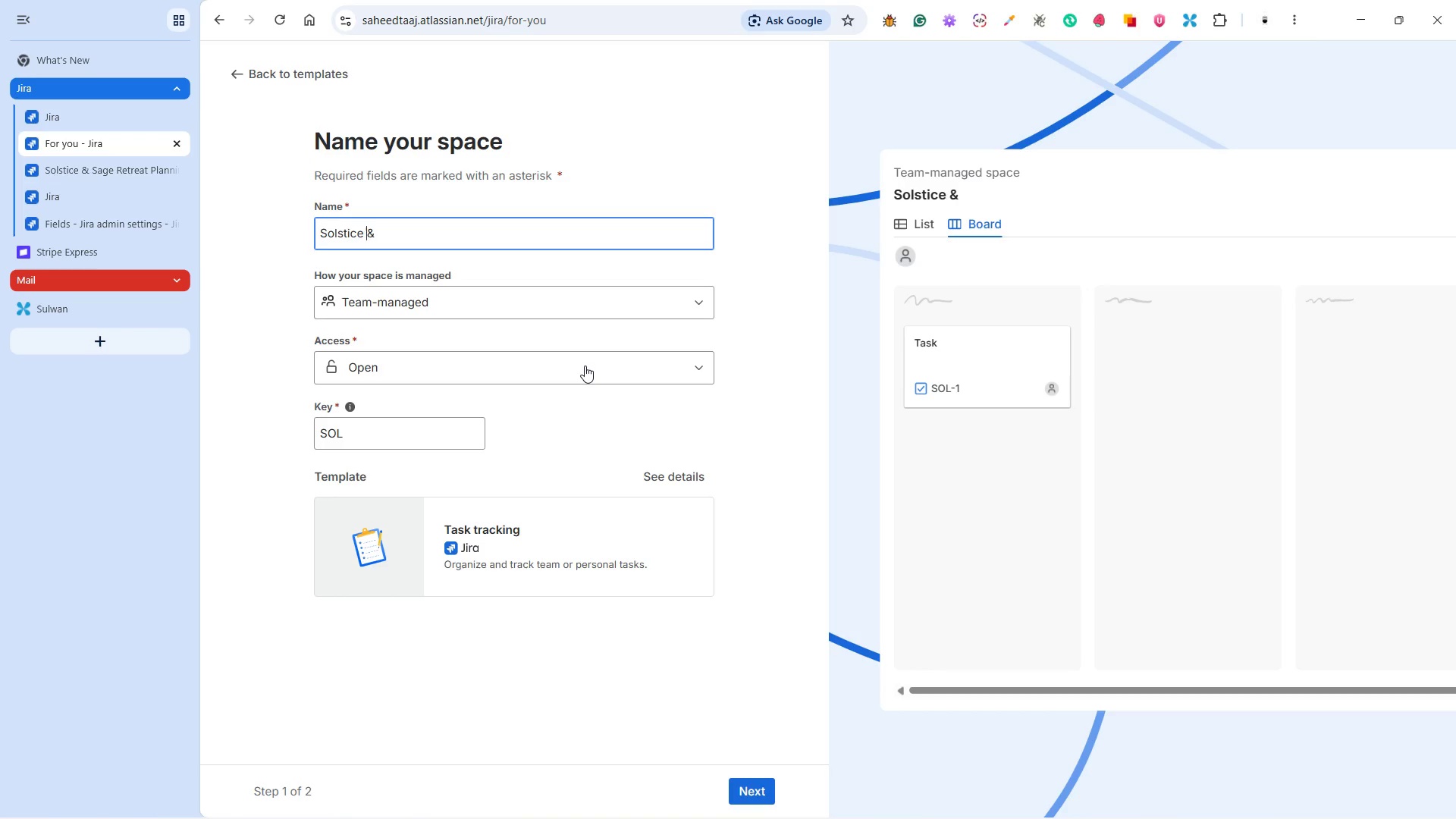 
key(Space)
 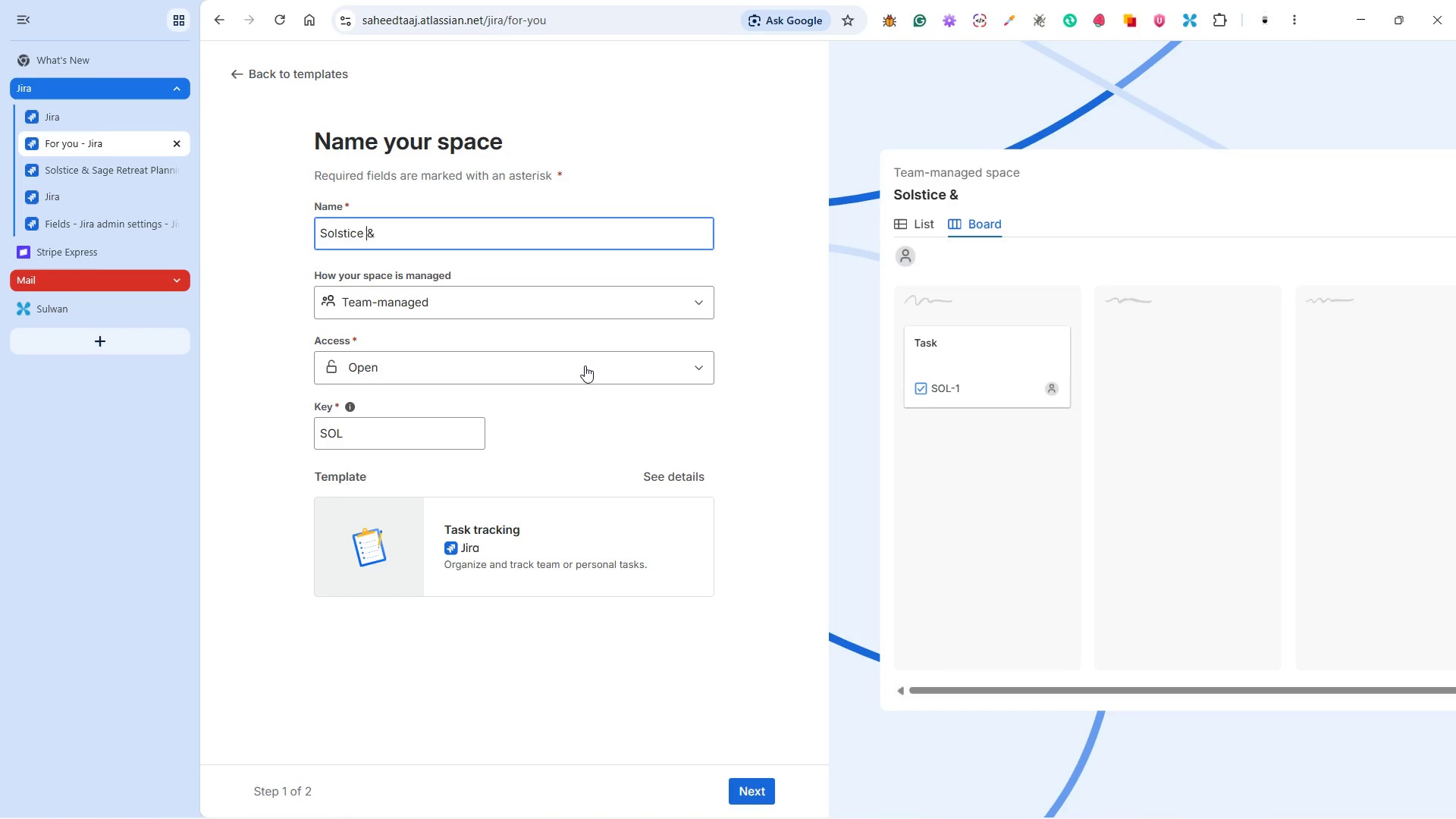 
key(ArrowRight)
 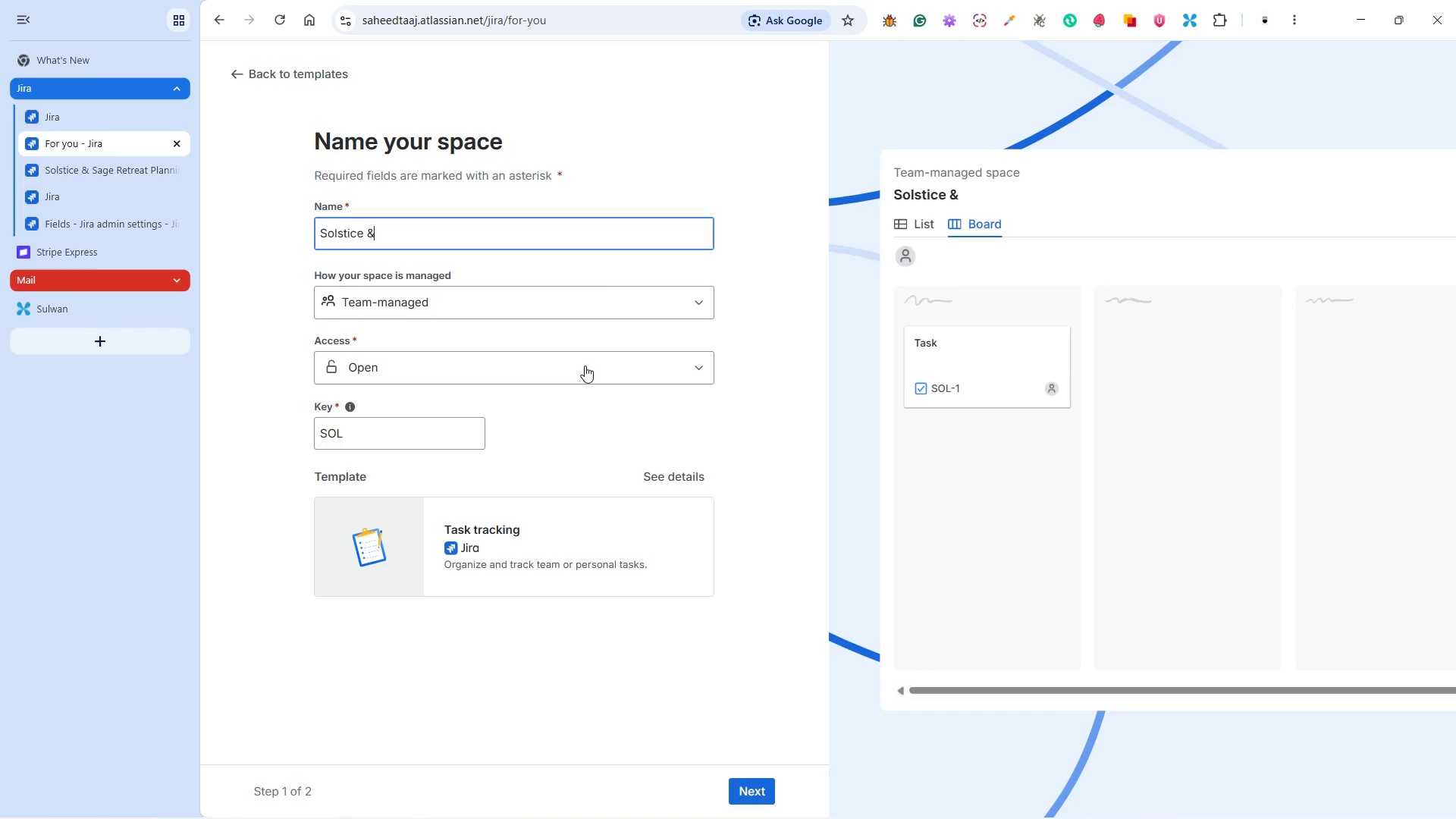 
type( Sage Retreat Planning)
 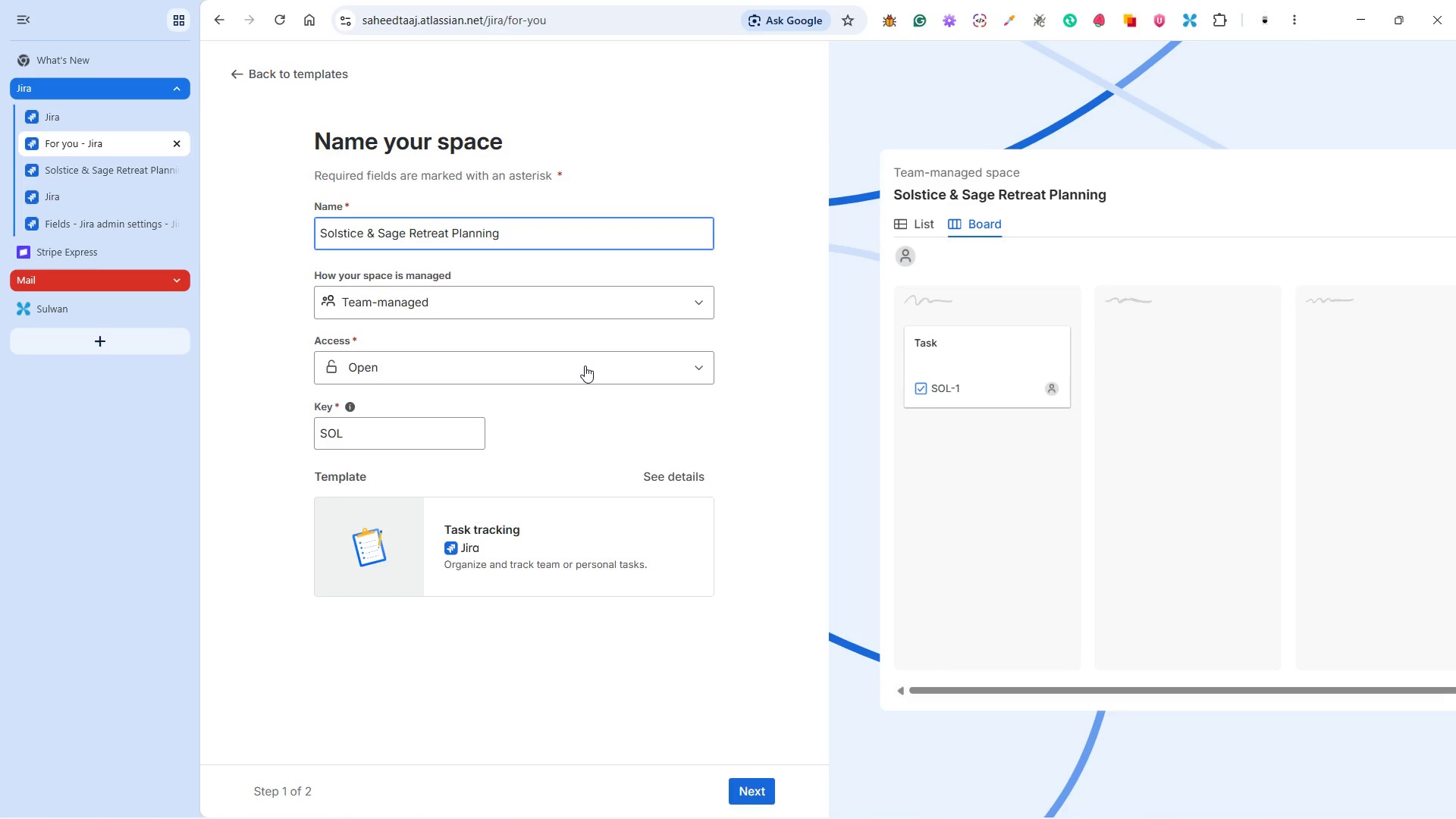 
left_click([422, 425])
 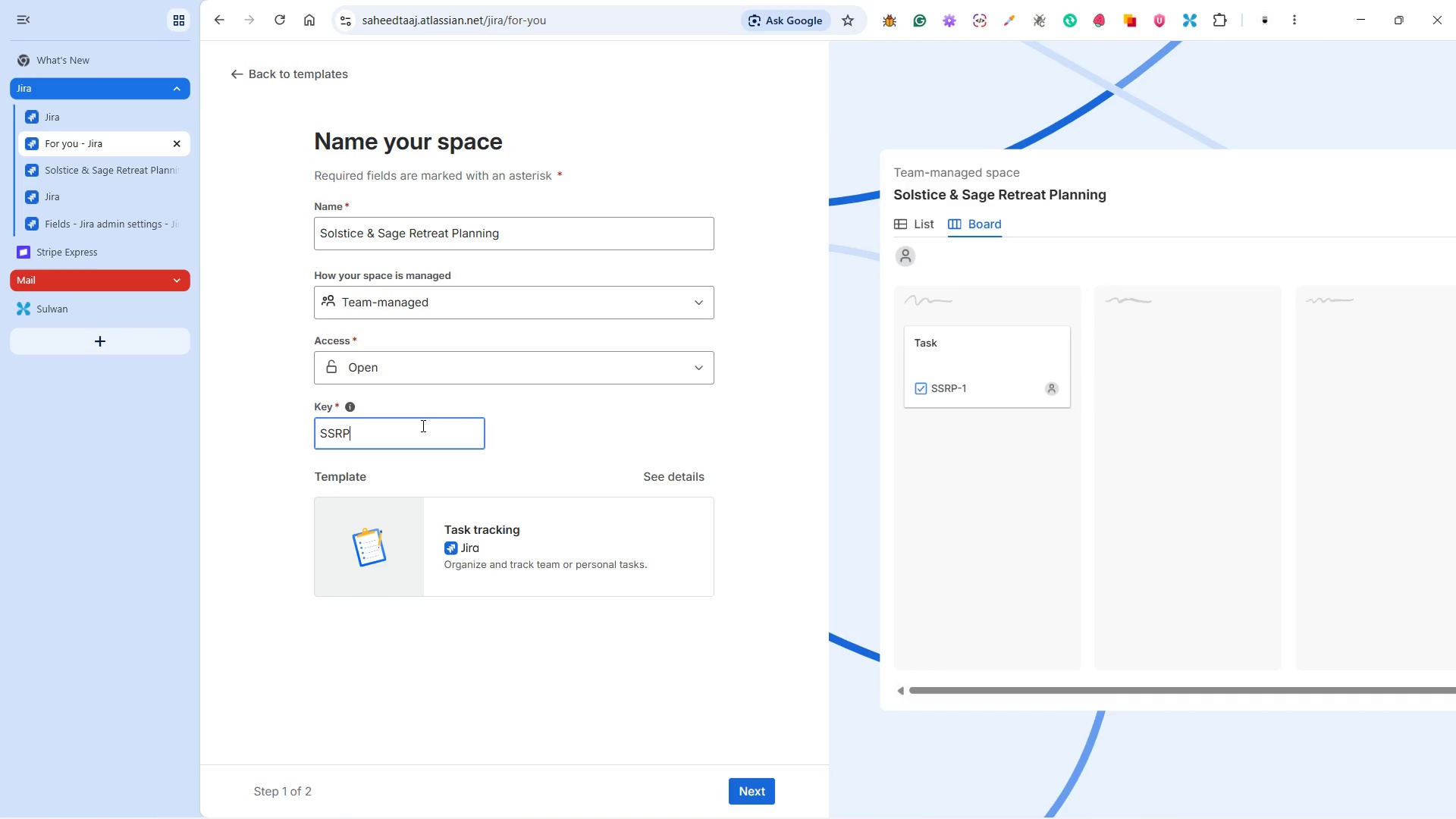 
key(Backspace)
 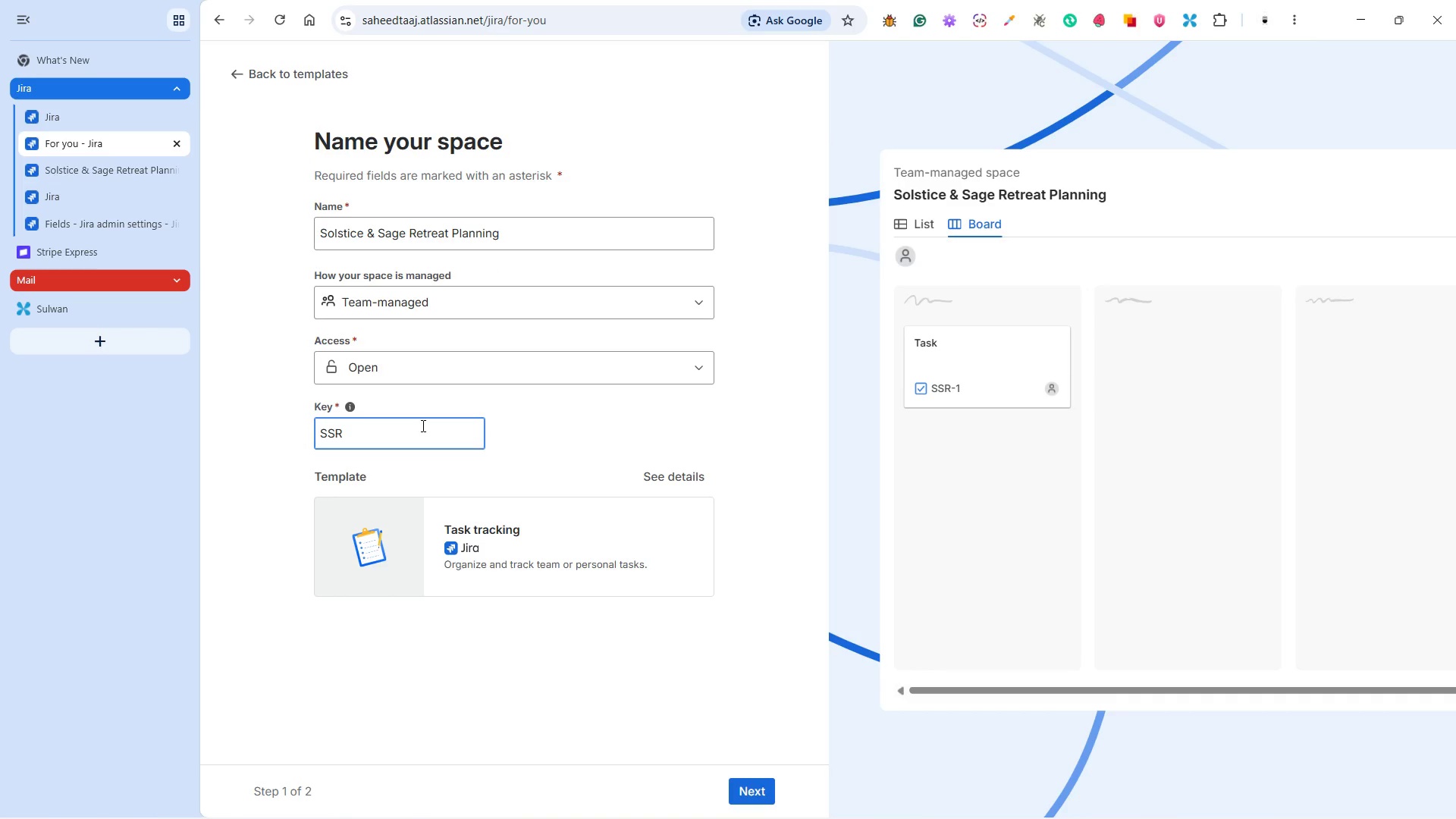 
key(Backspace)
 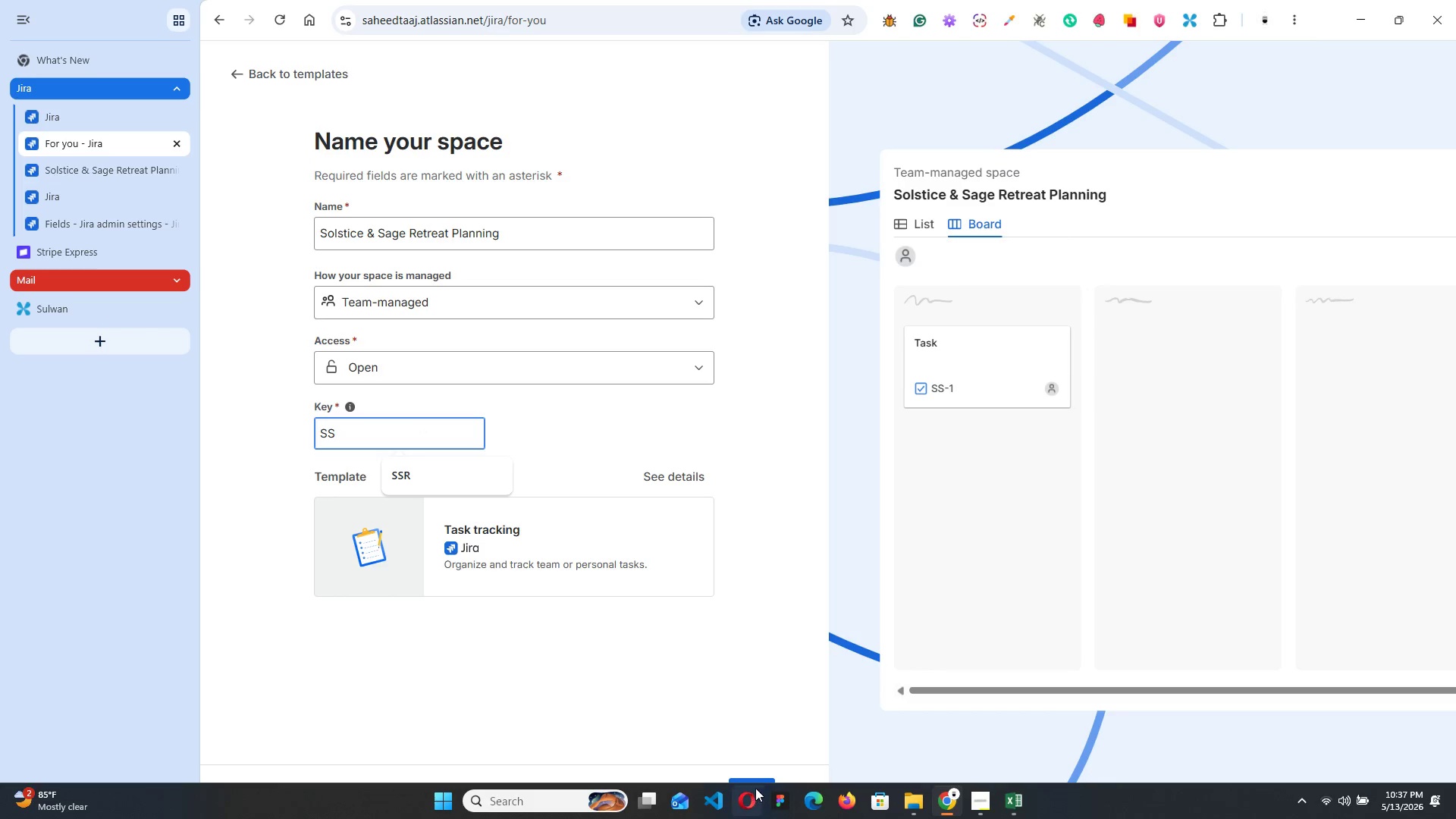 
left_click([746, 780])
 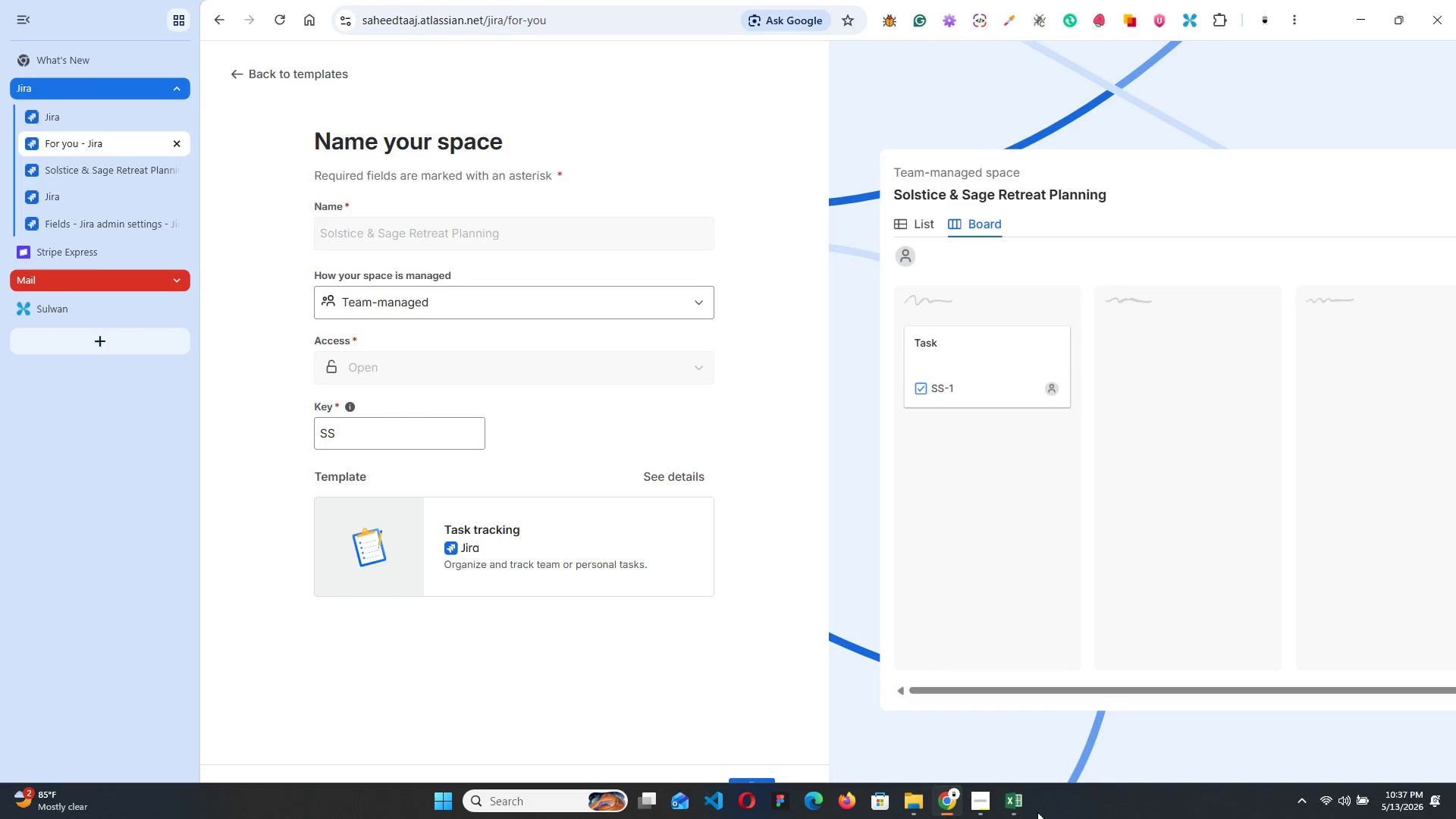 
left_click([1015, 799])
 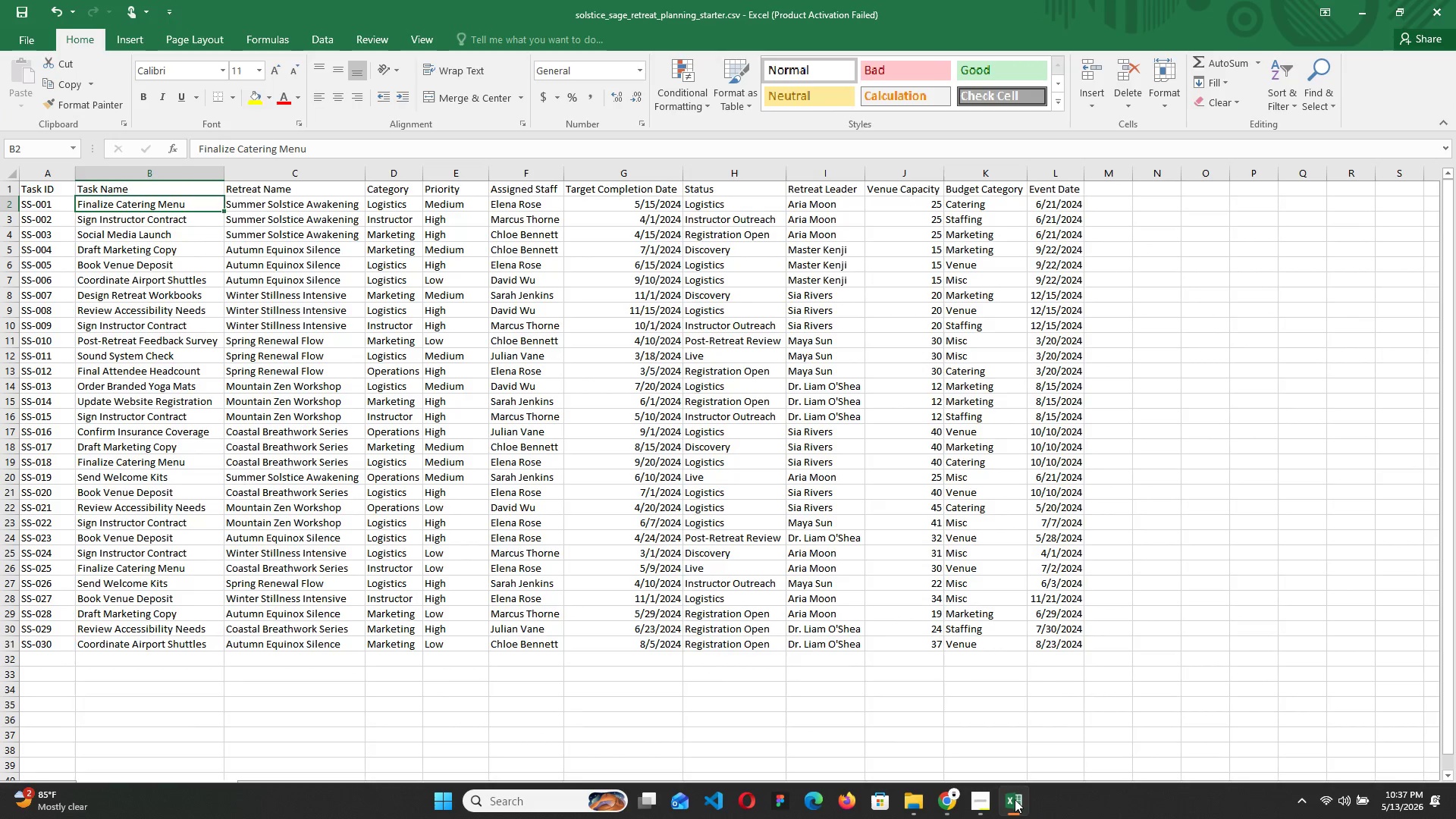 
left_click([1015, 800])
 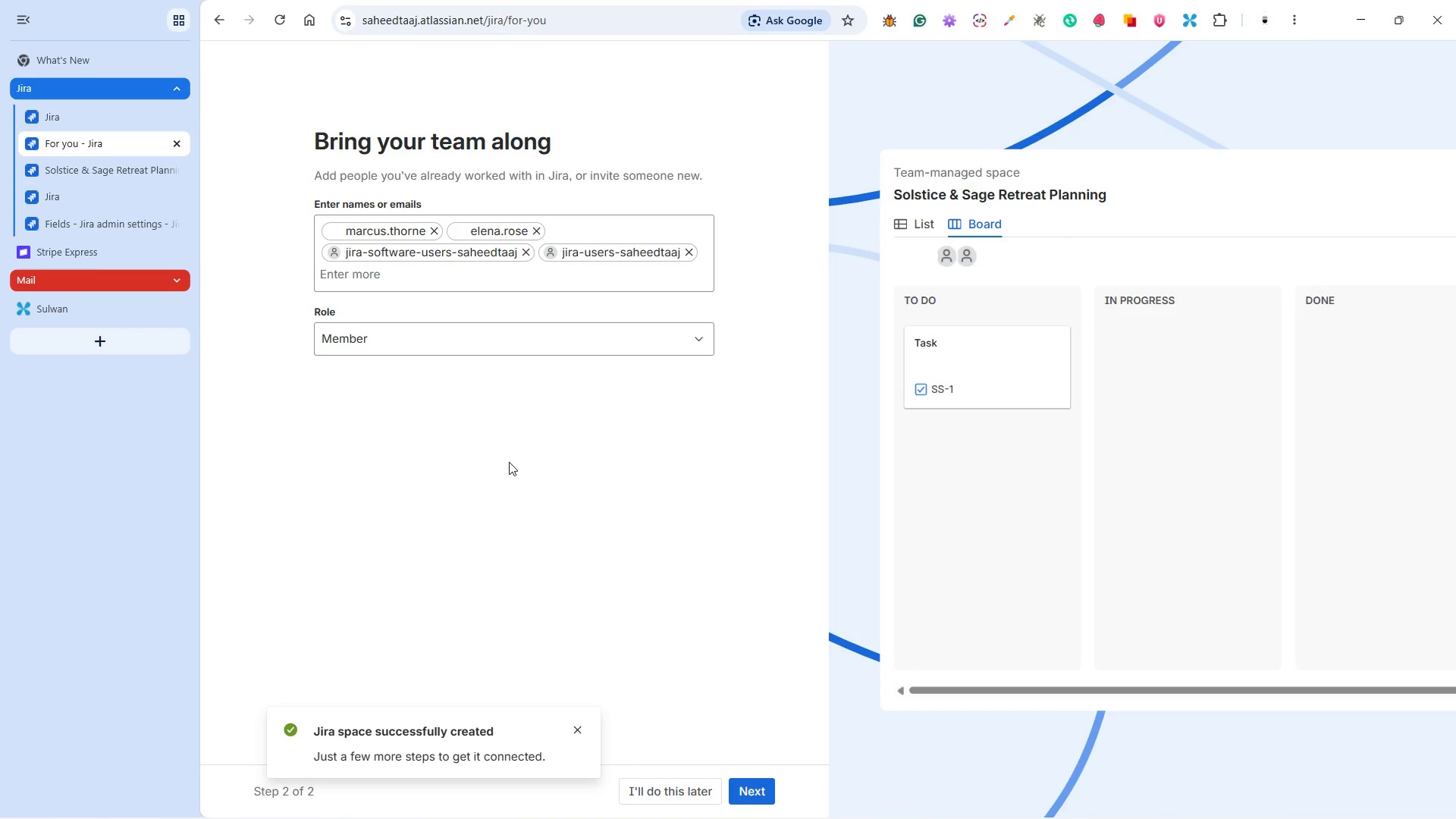 
wait(9.75)
 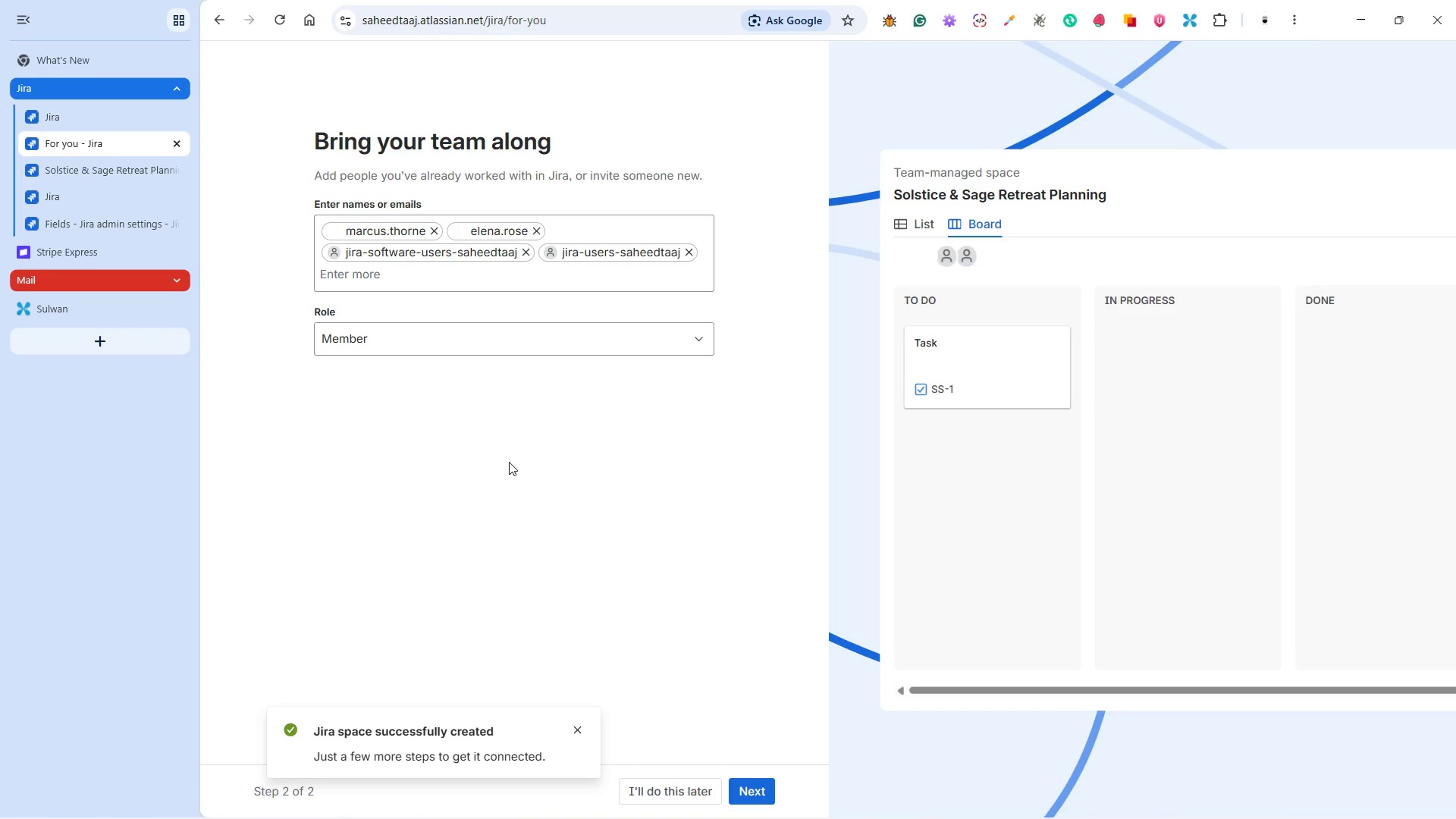 
key(Alt+Tab)
 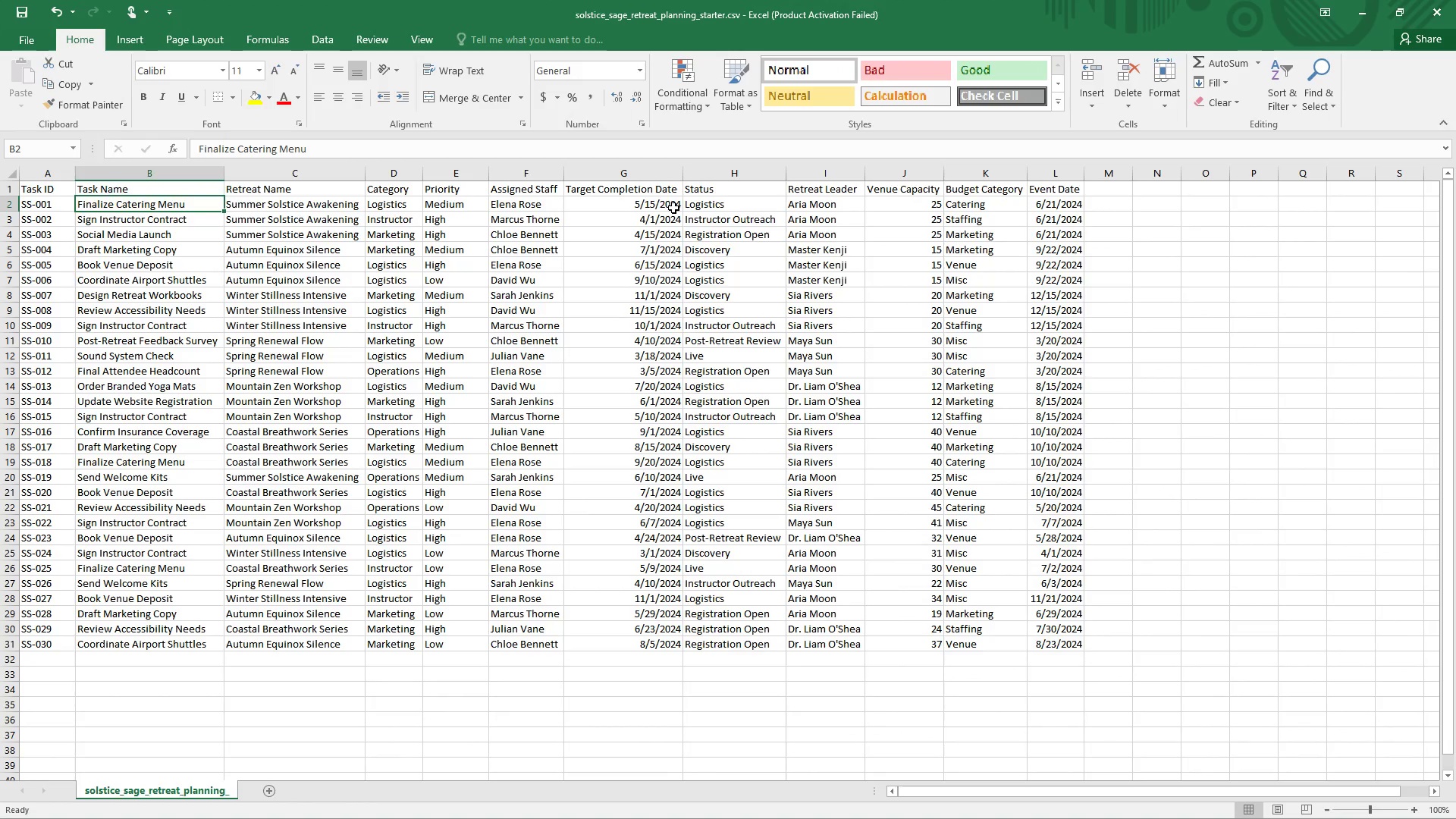 
left_click([541, 199])
 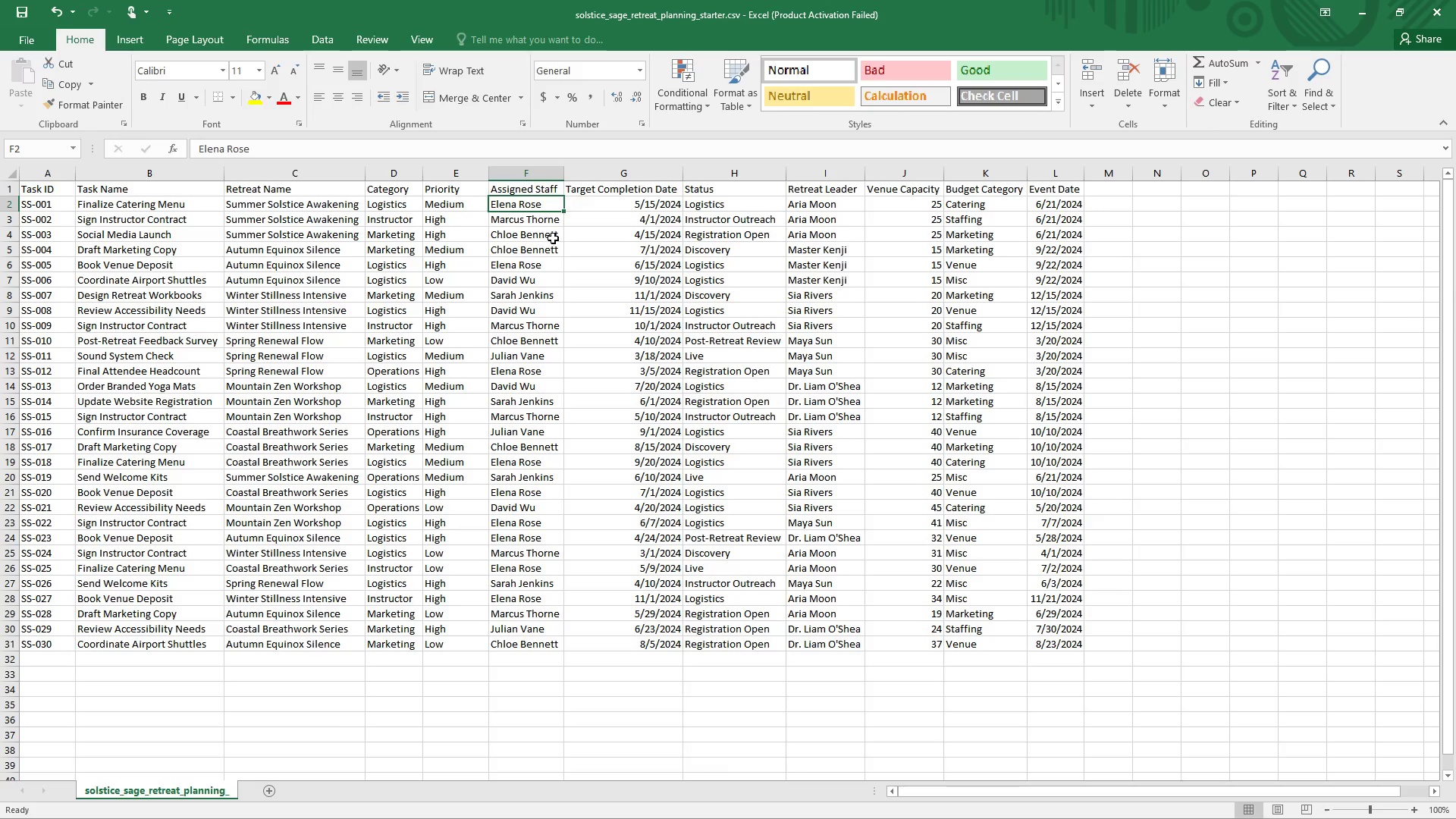 
key(Alt+Tab)
 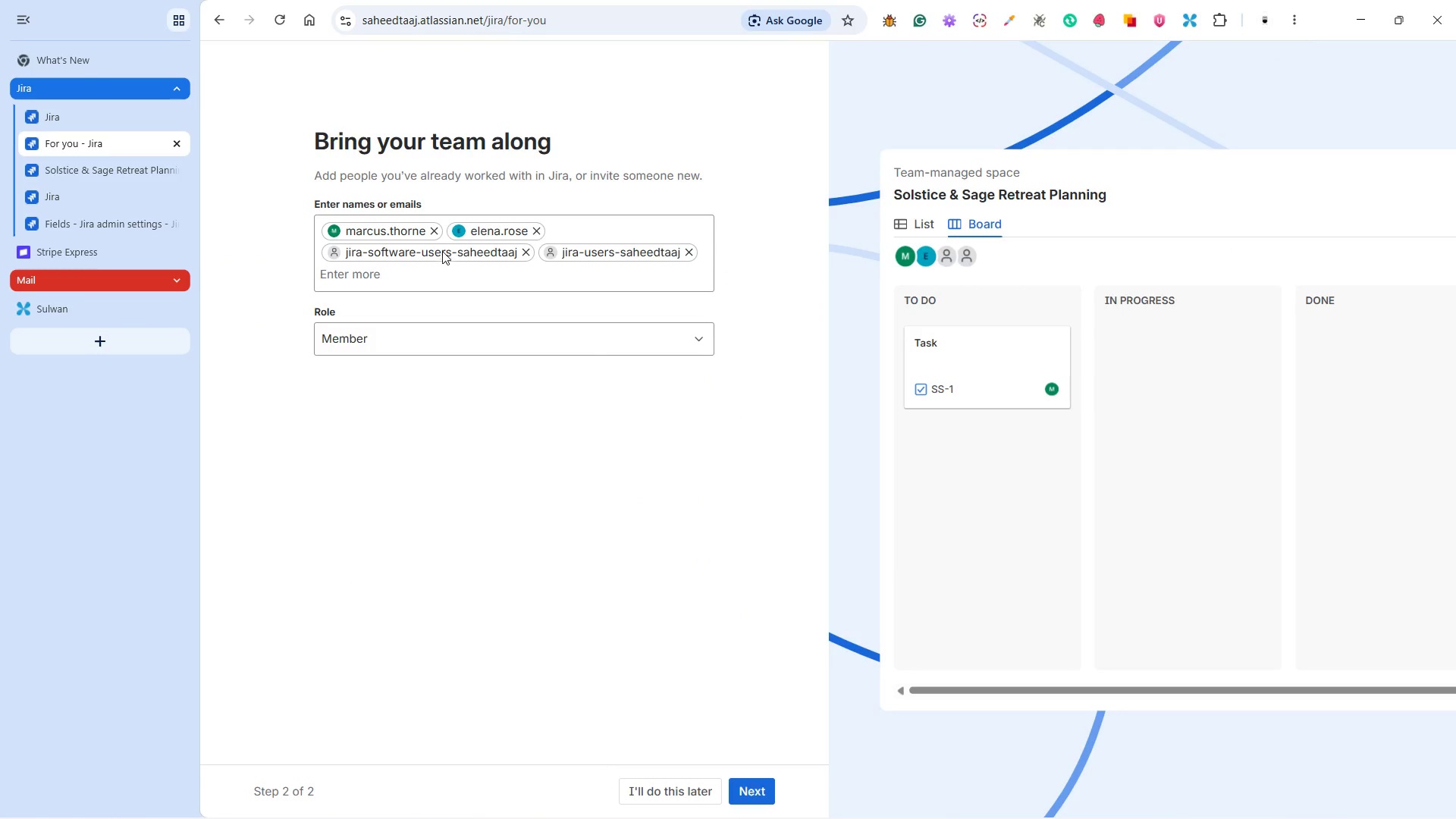 
key(Alt+Tab)
 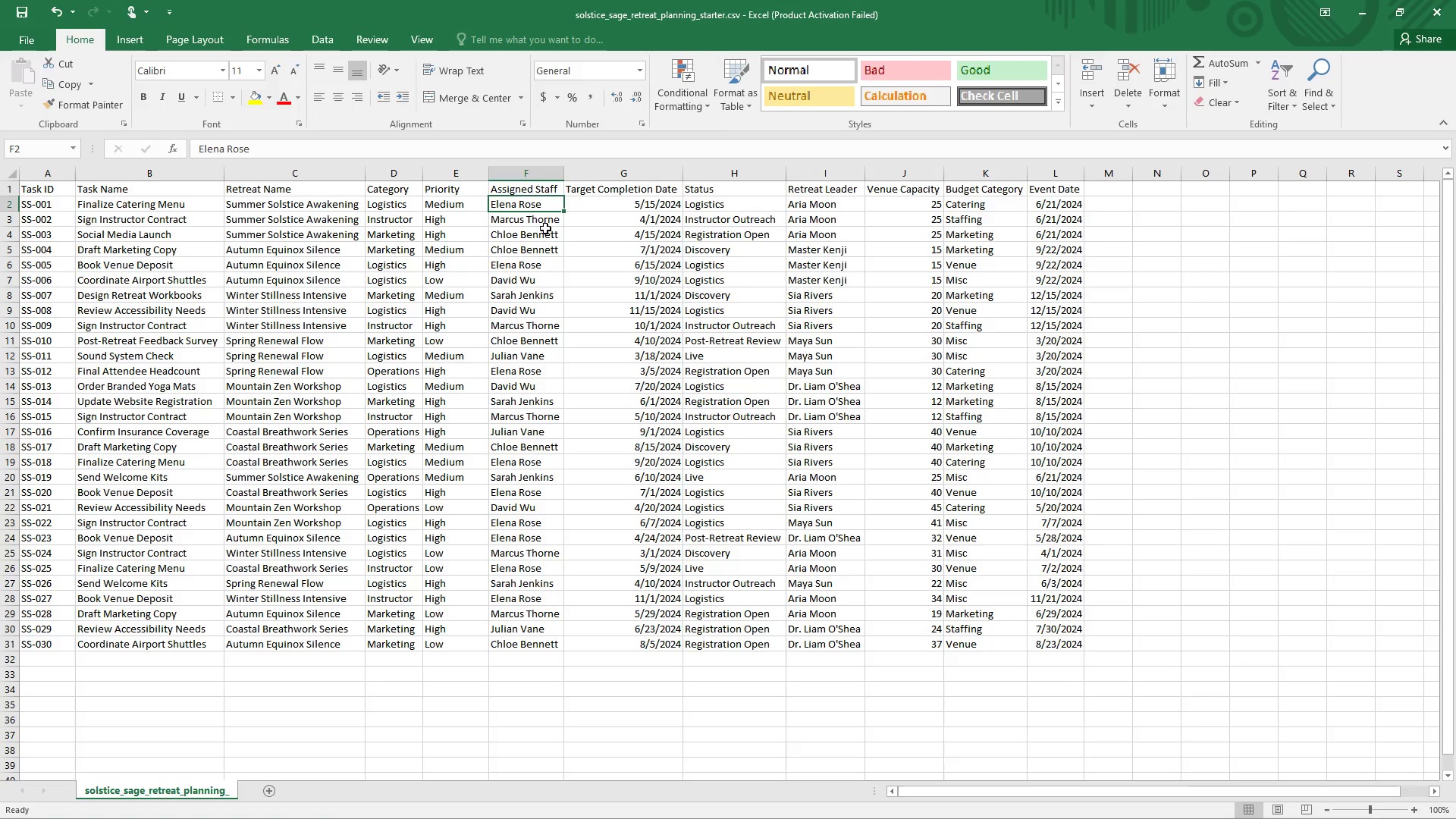 
left_click([555, 237])
 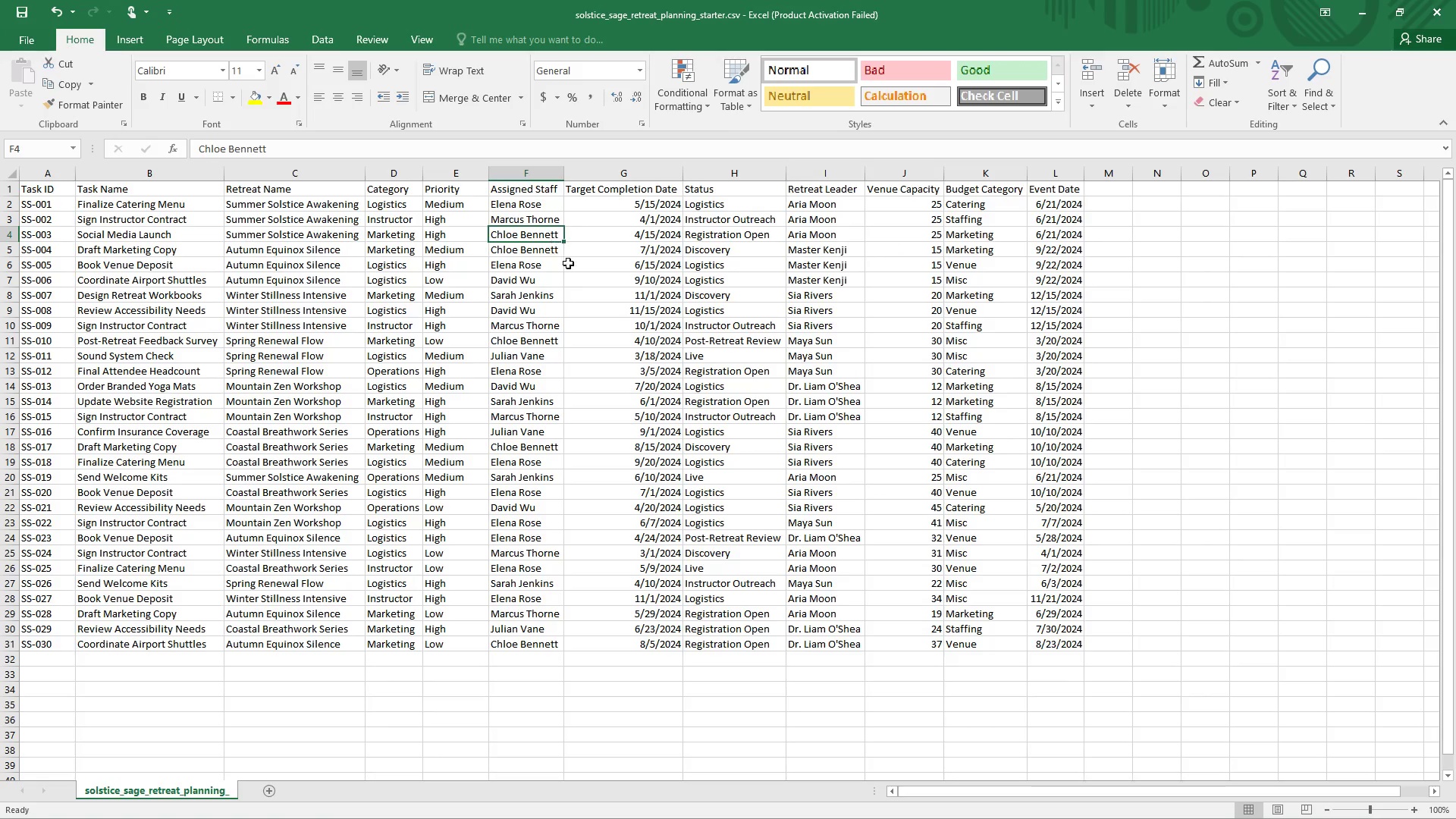 
key(Alt+Tab)
 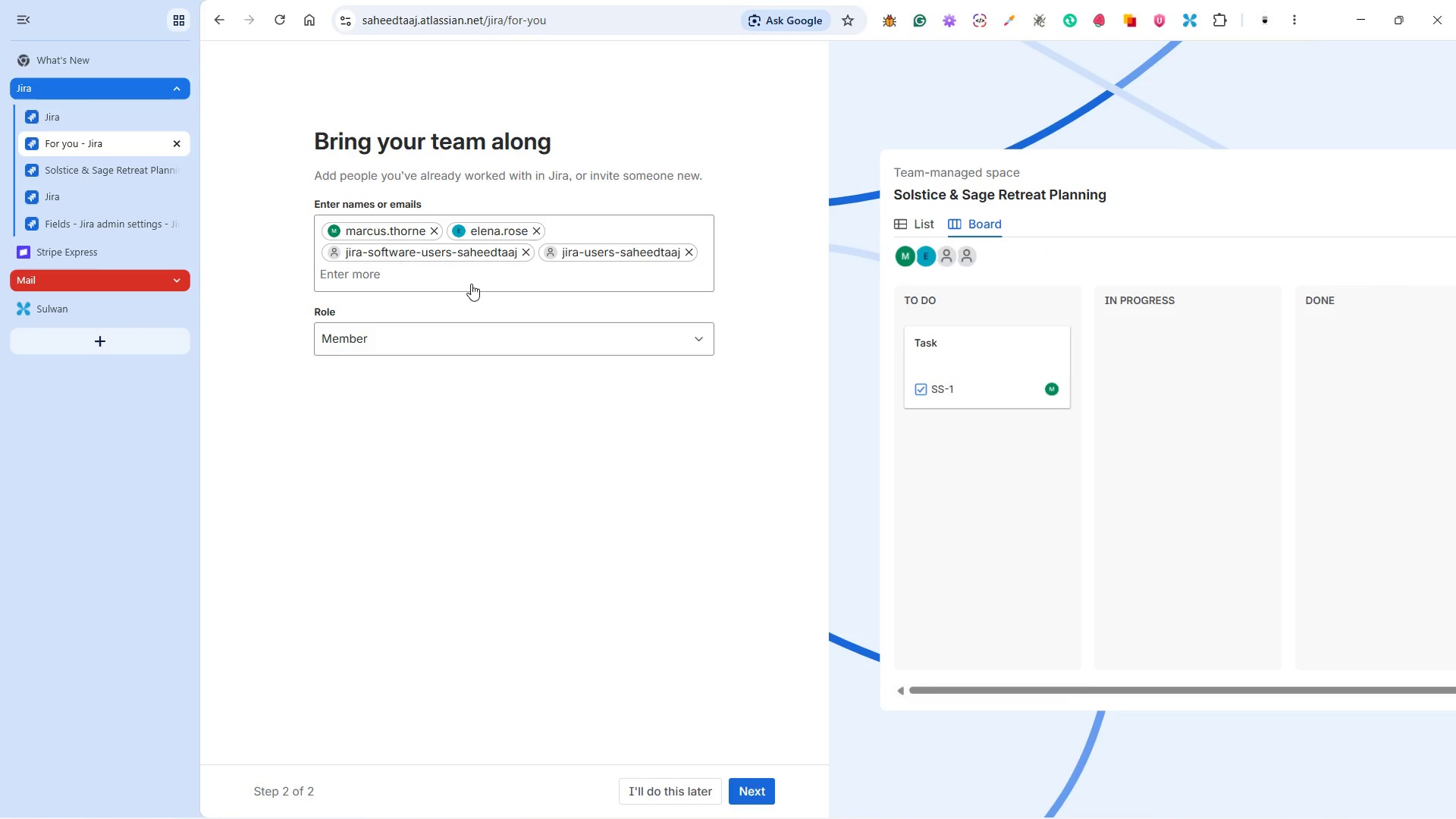 
left_click([471, 274])
 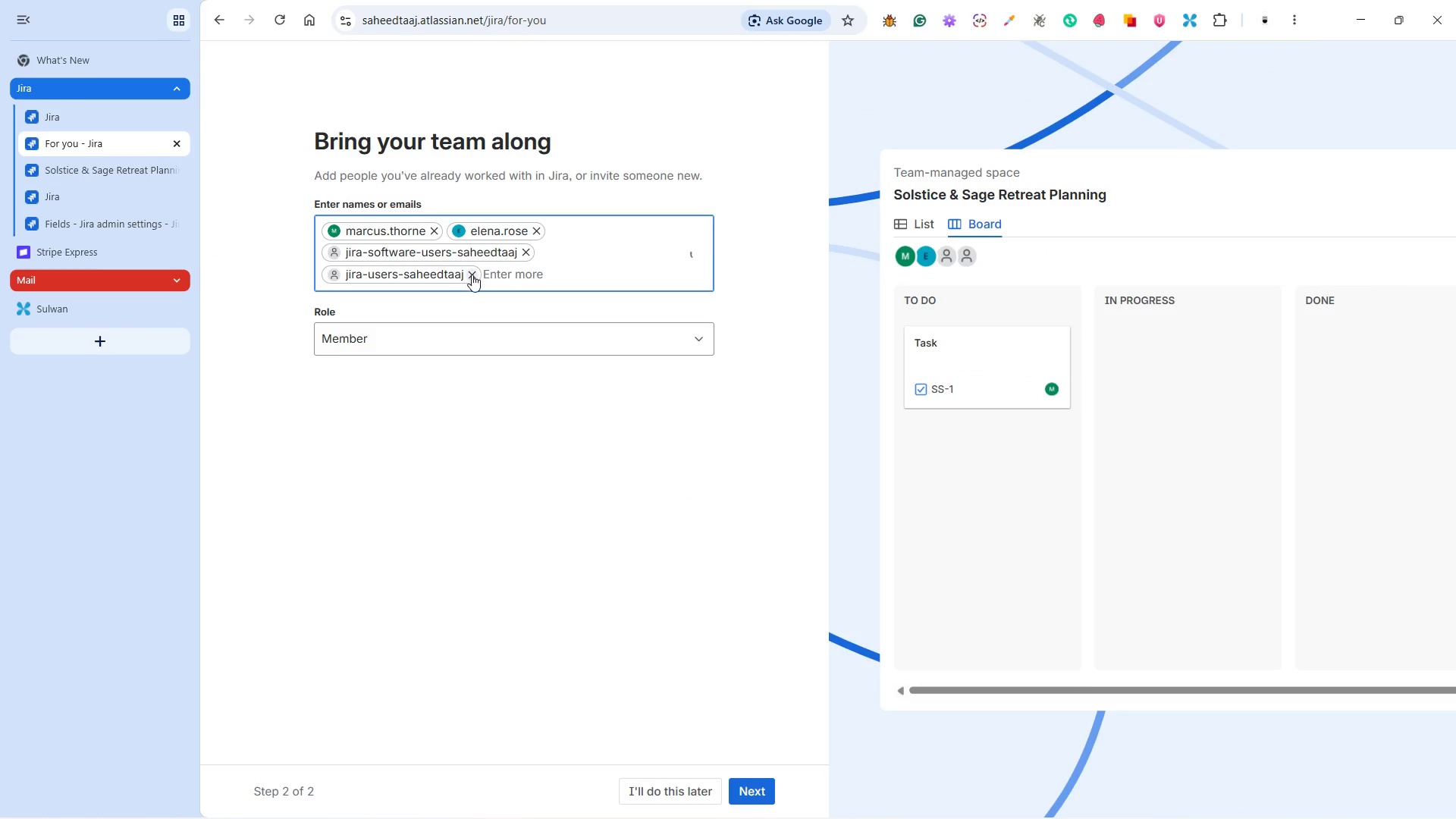 
mouse_move([514, 294])
 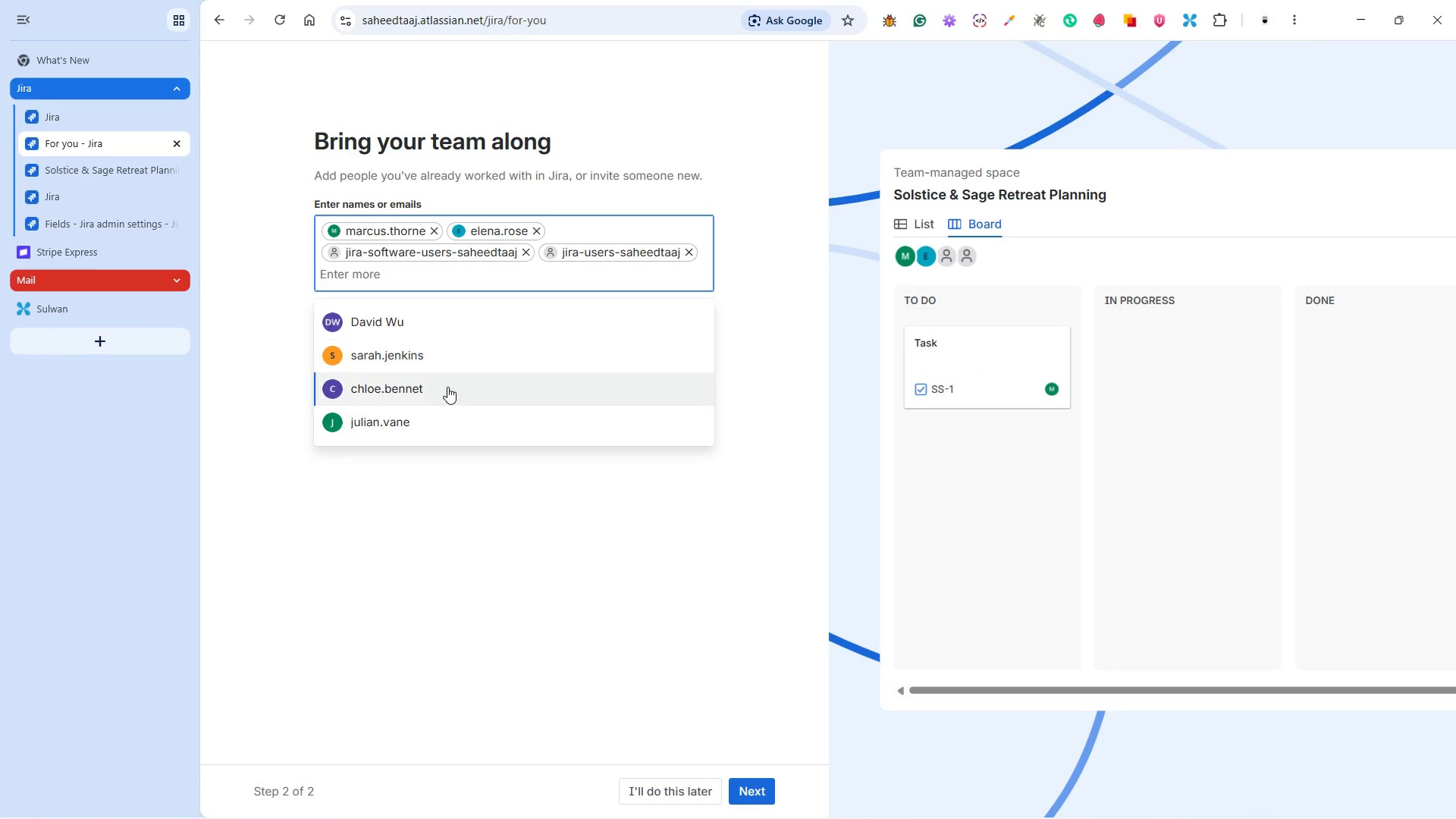 
left_click([447, 388])
 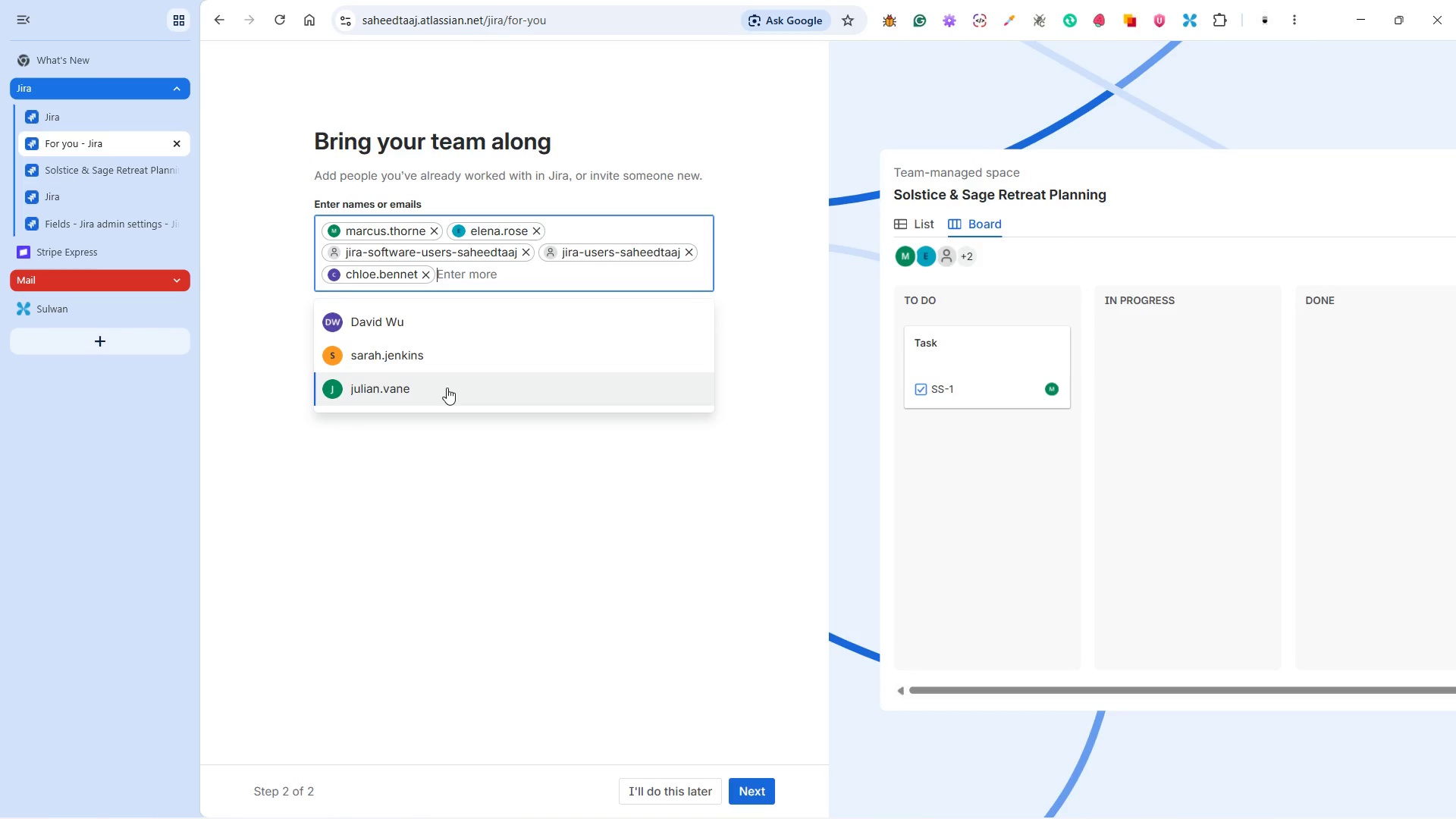 
key(Alt+Tab)
 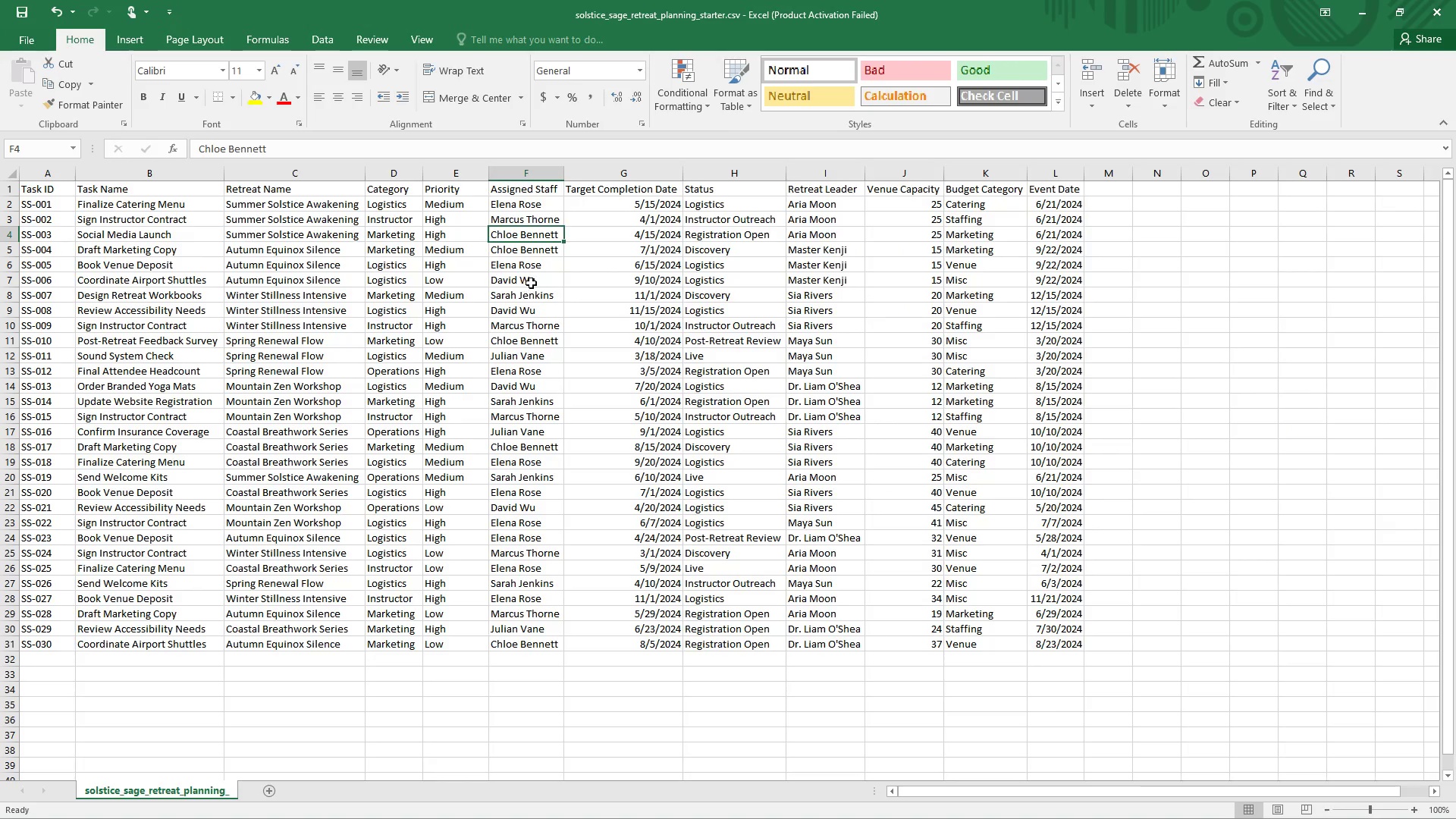 
left_click([538, 271])
 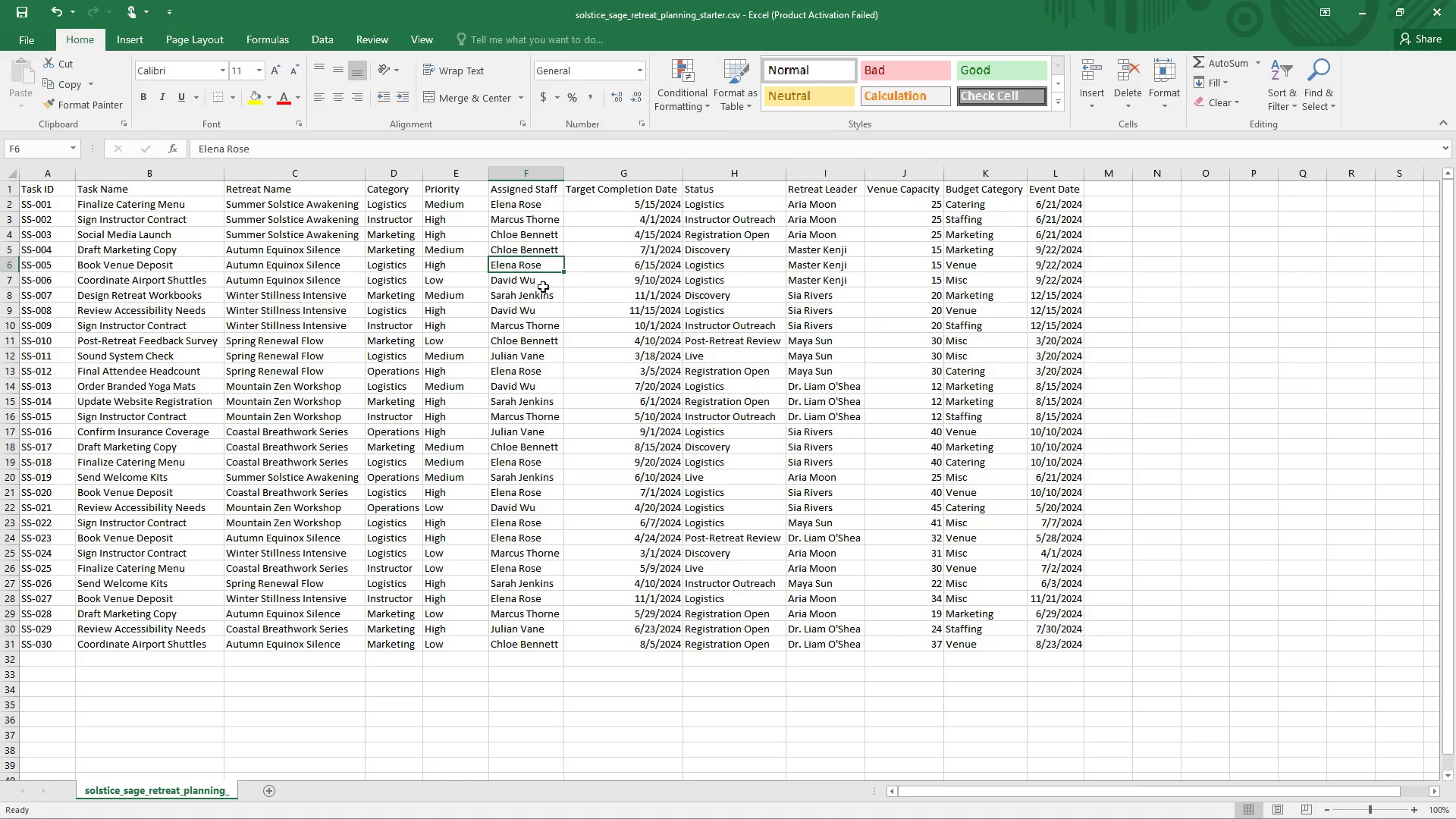 
key(Alt+Tab)
 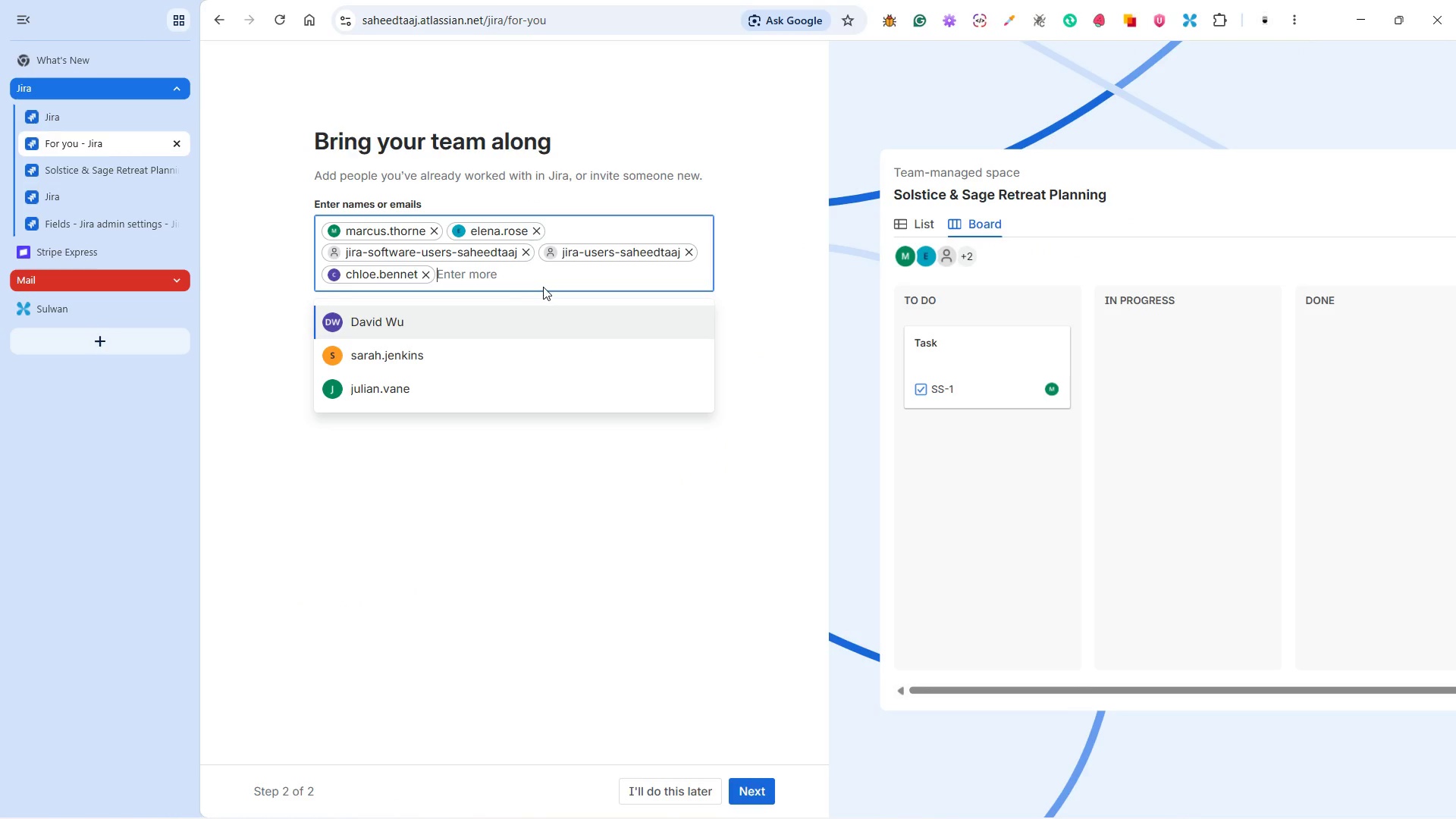 
key(Alt+Tab)
 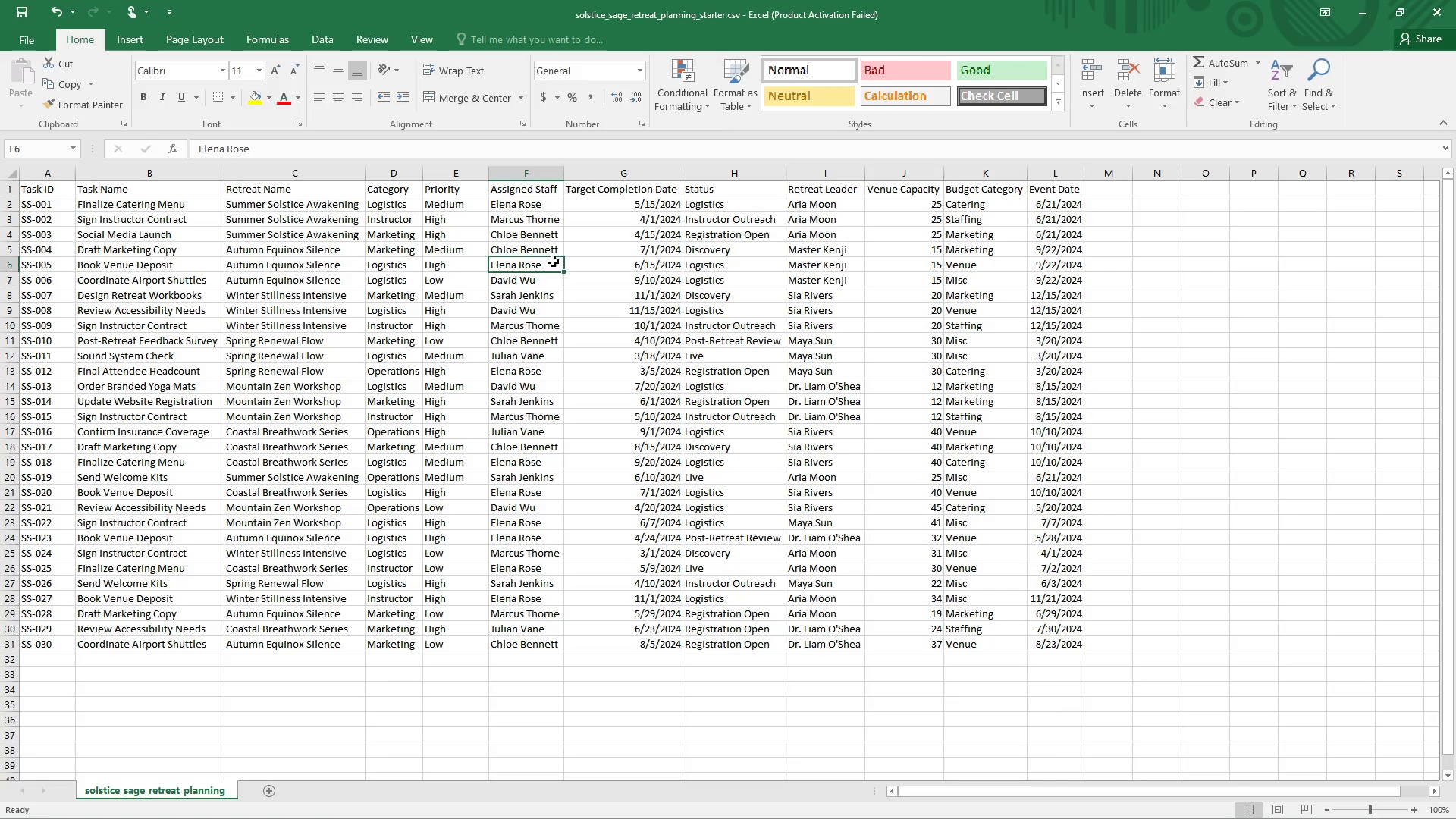 
left_click([547, 283])
 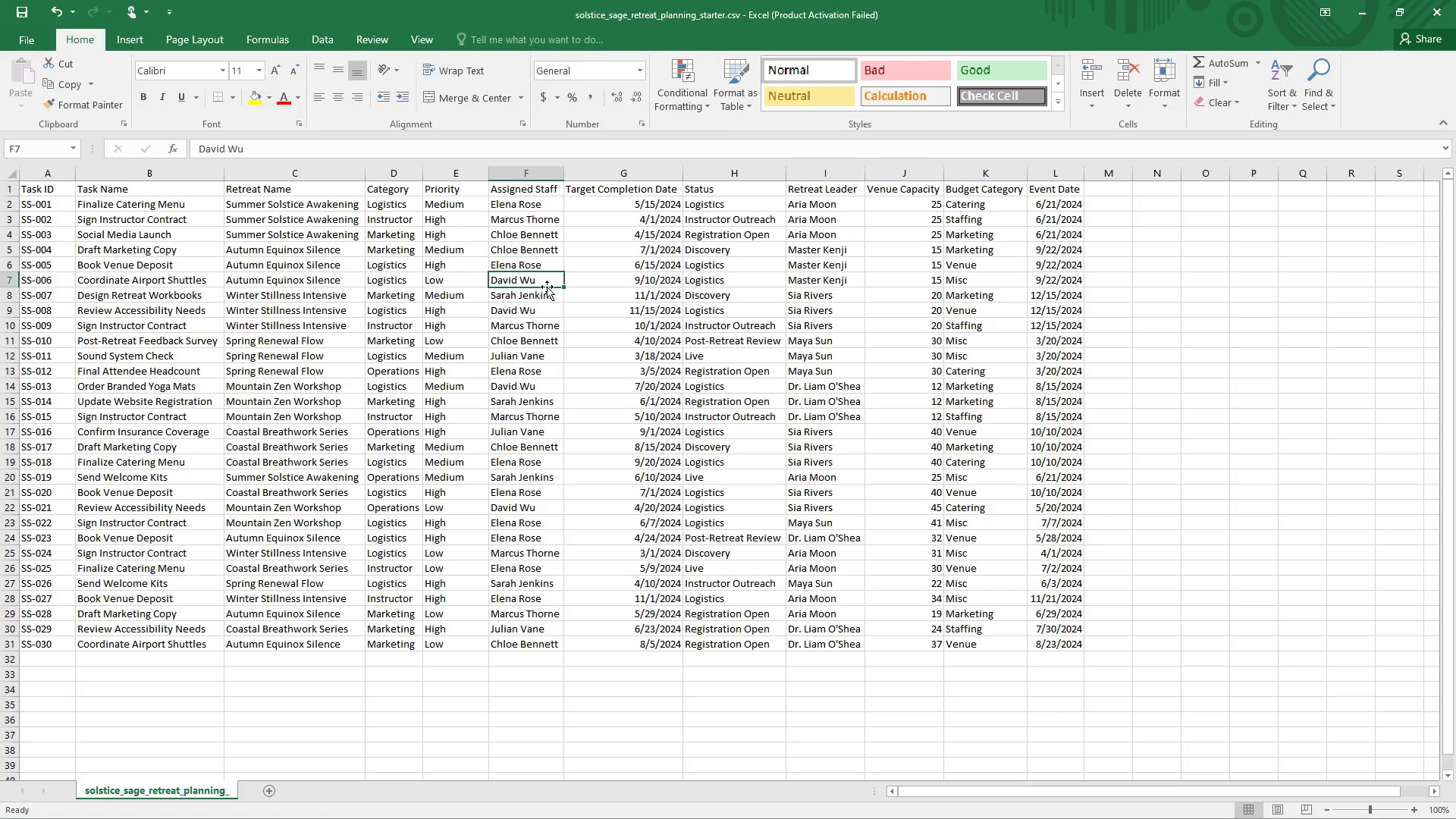 
key(Alt+Tab)
 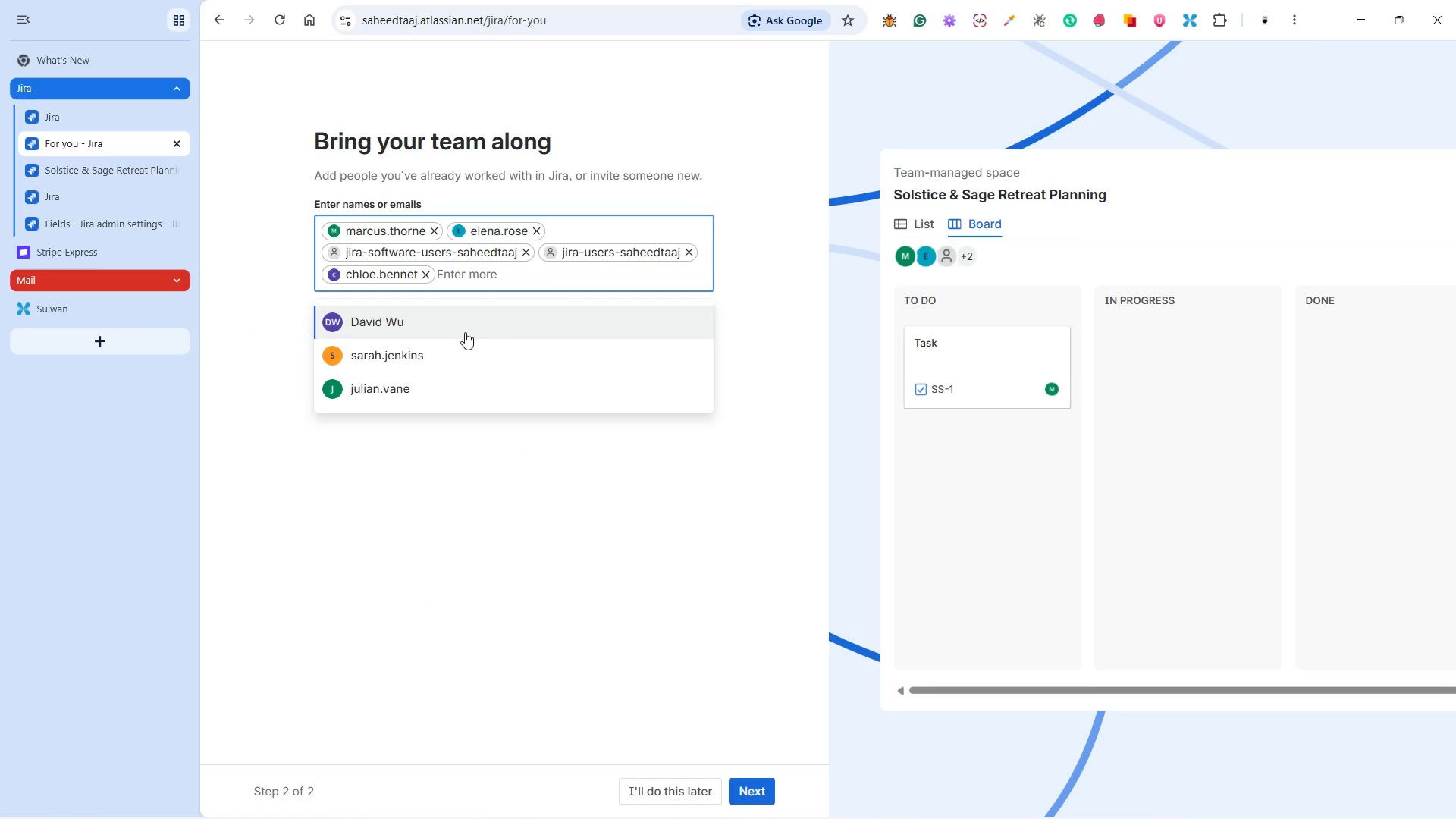 
left_click([453, 319])
 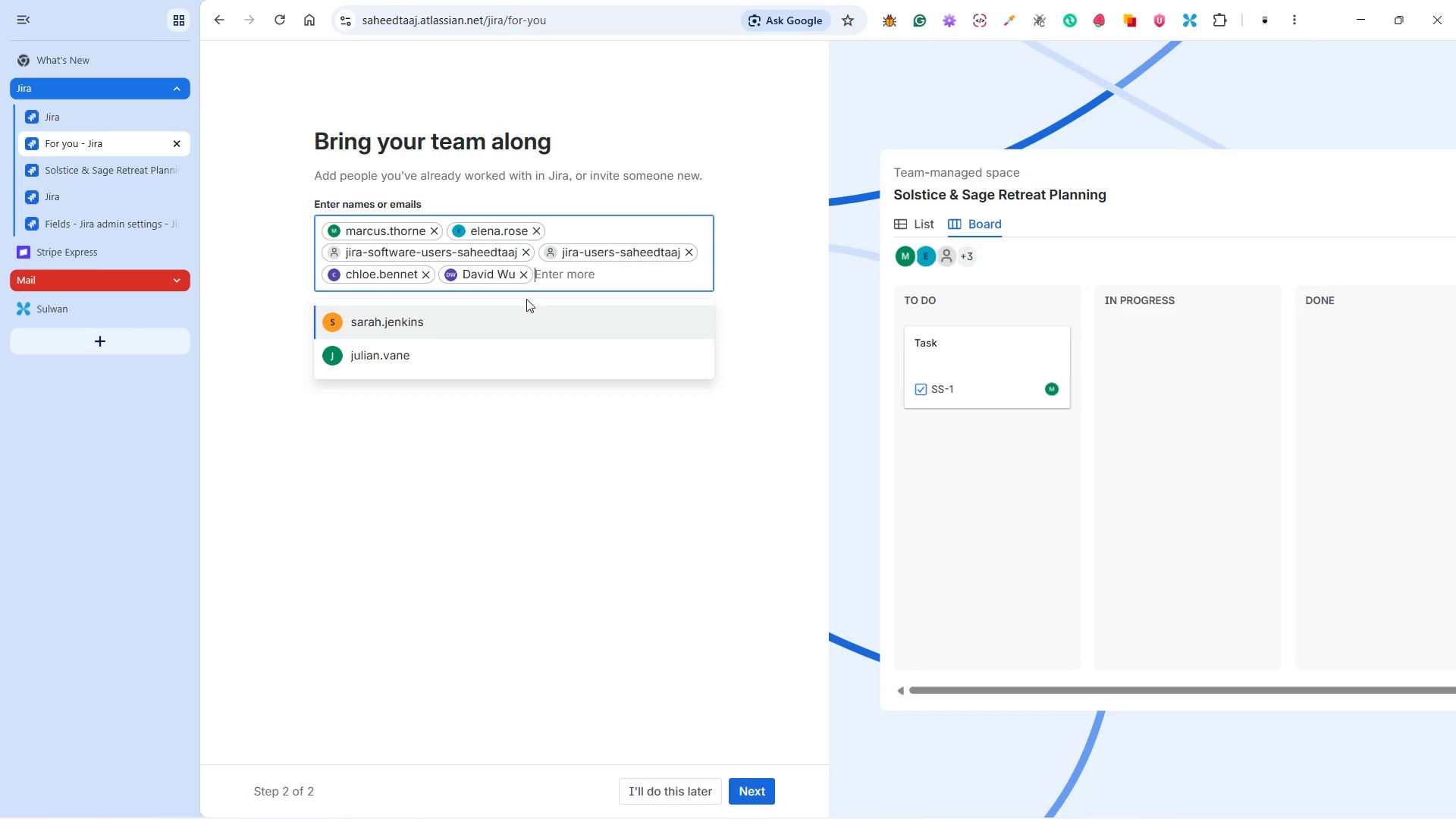 
left_click([449, 324])
 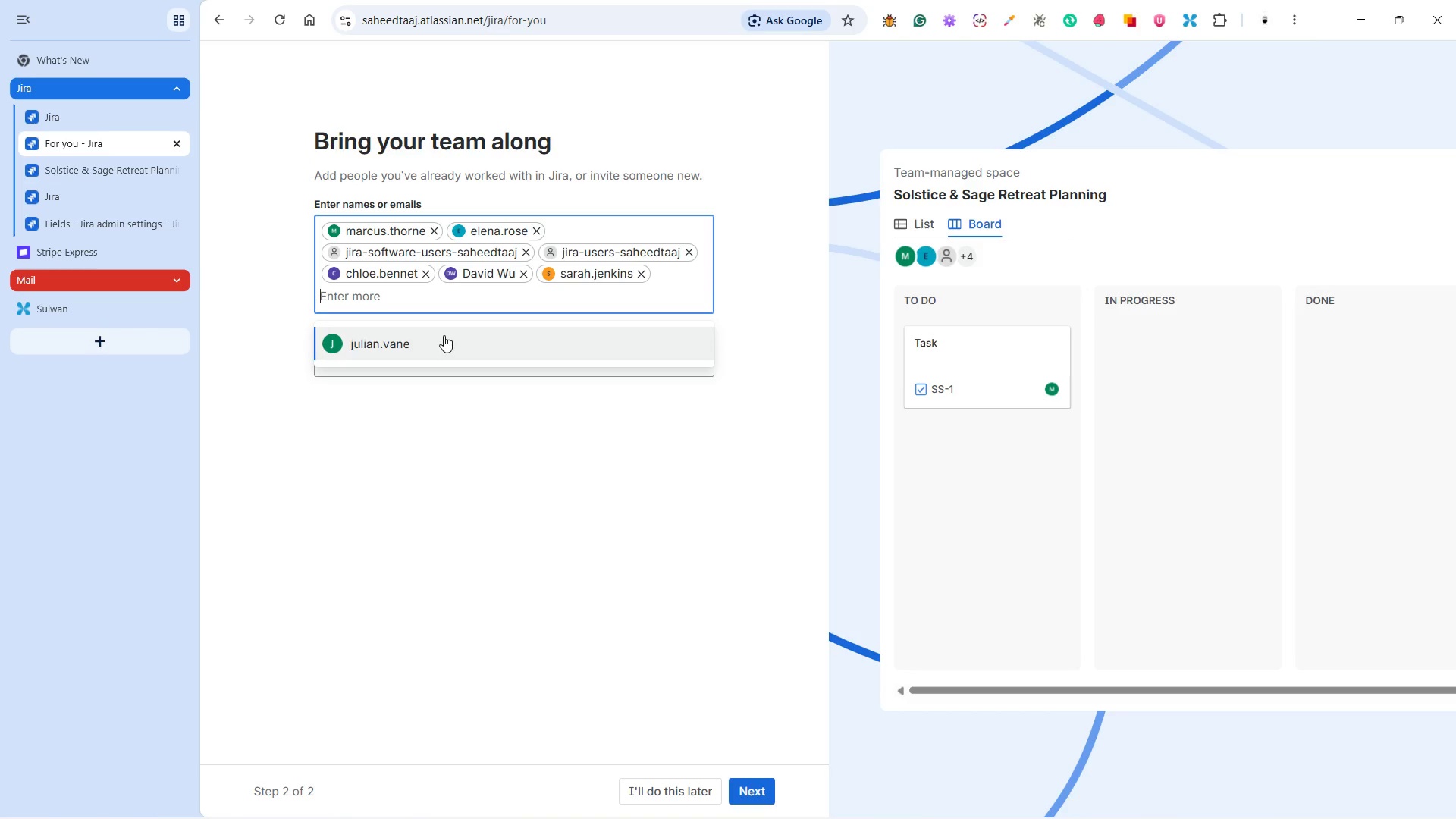 
left_click([442, 337])
 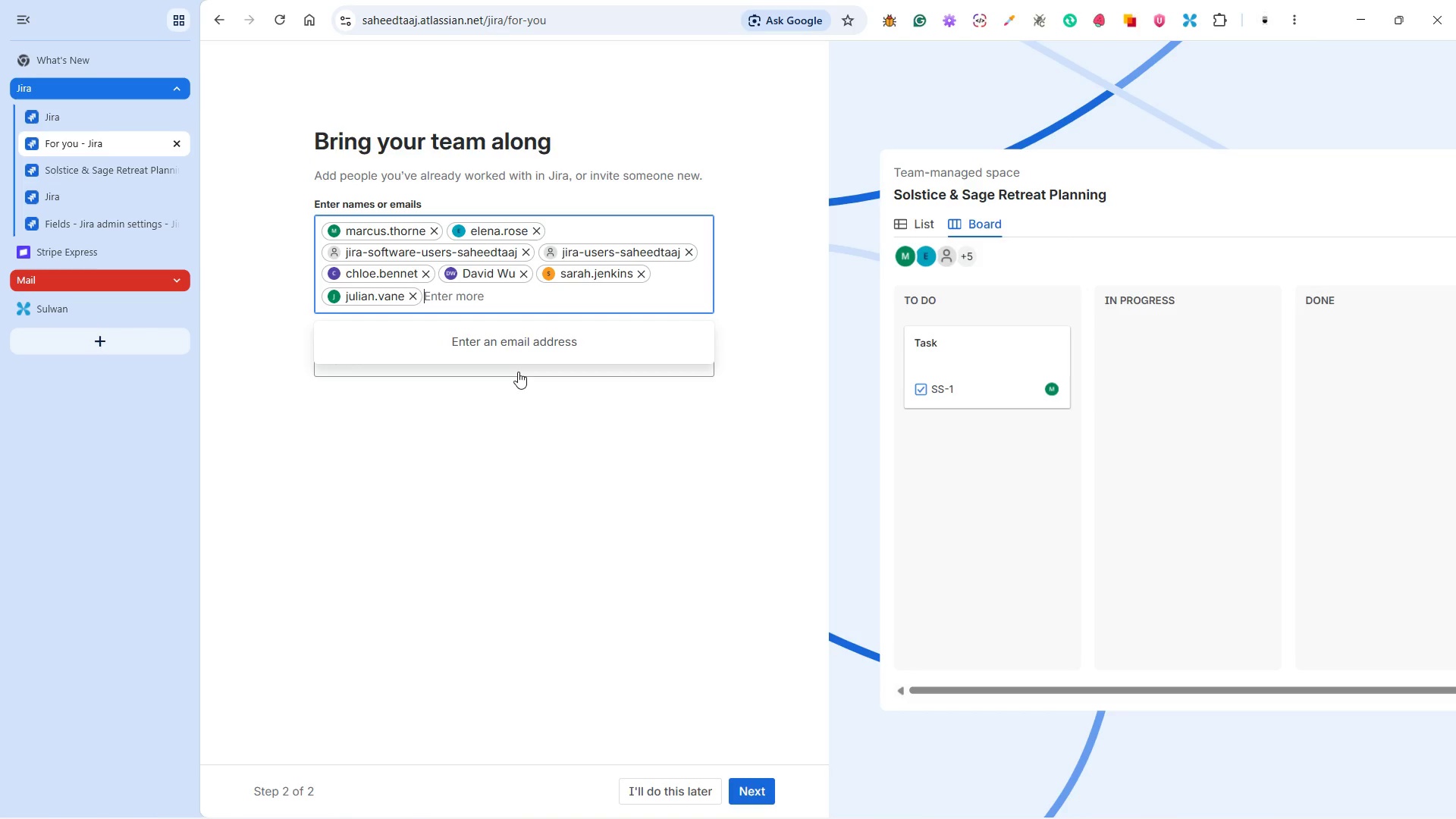 
left_click([518, 432])
 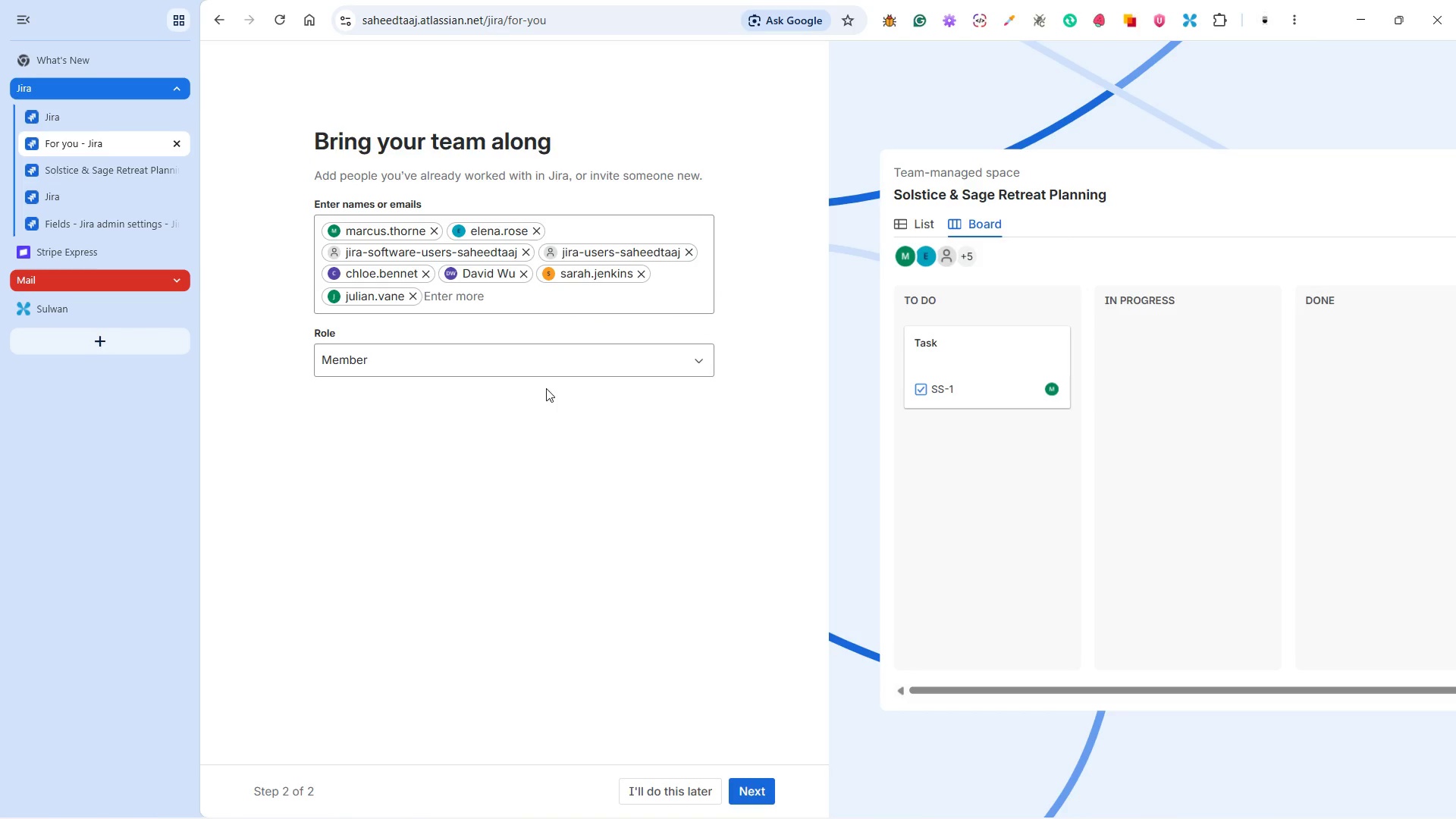 
left_click([553, 357])
 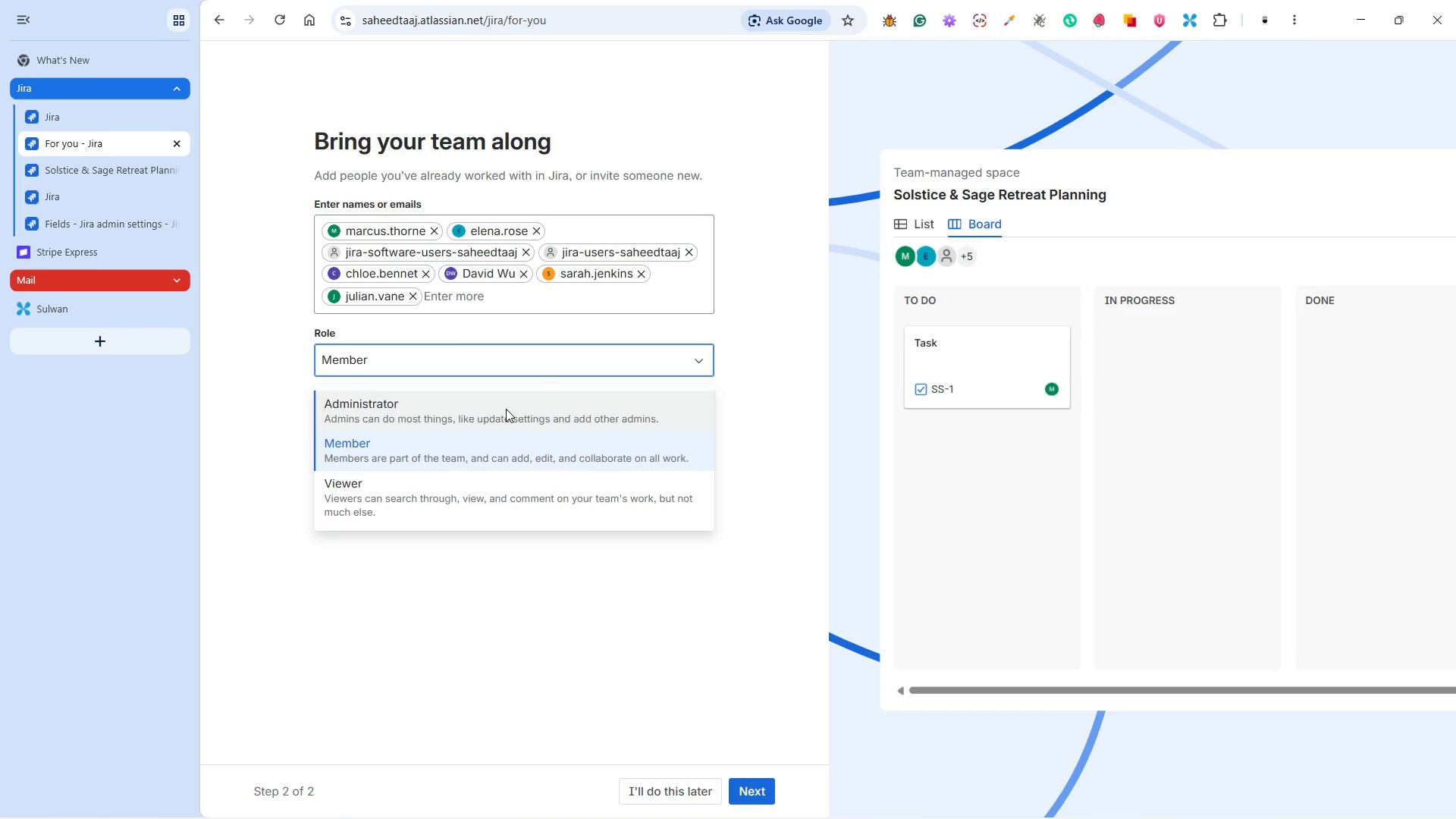 
left_click([506, 409])
 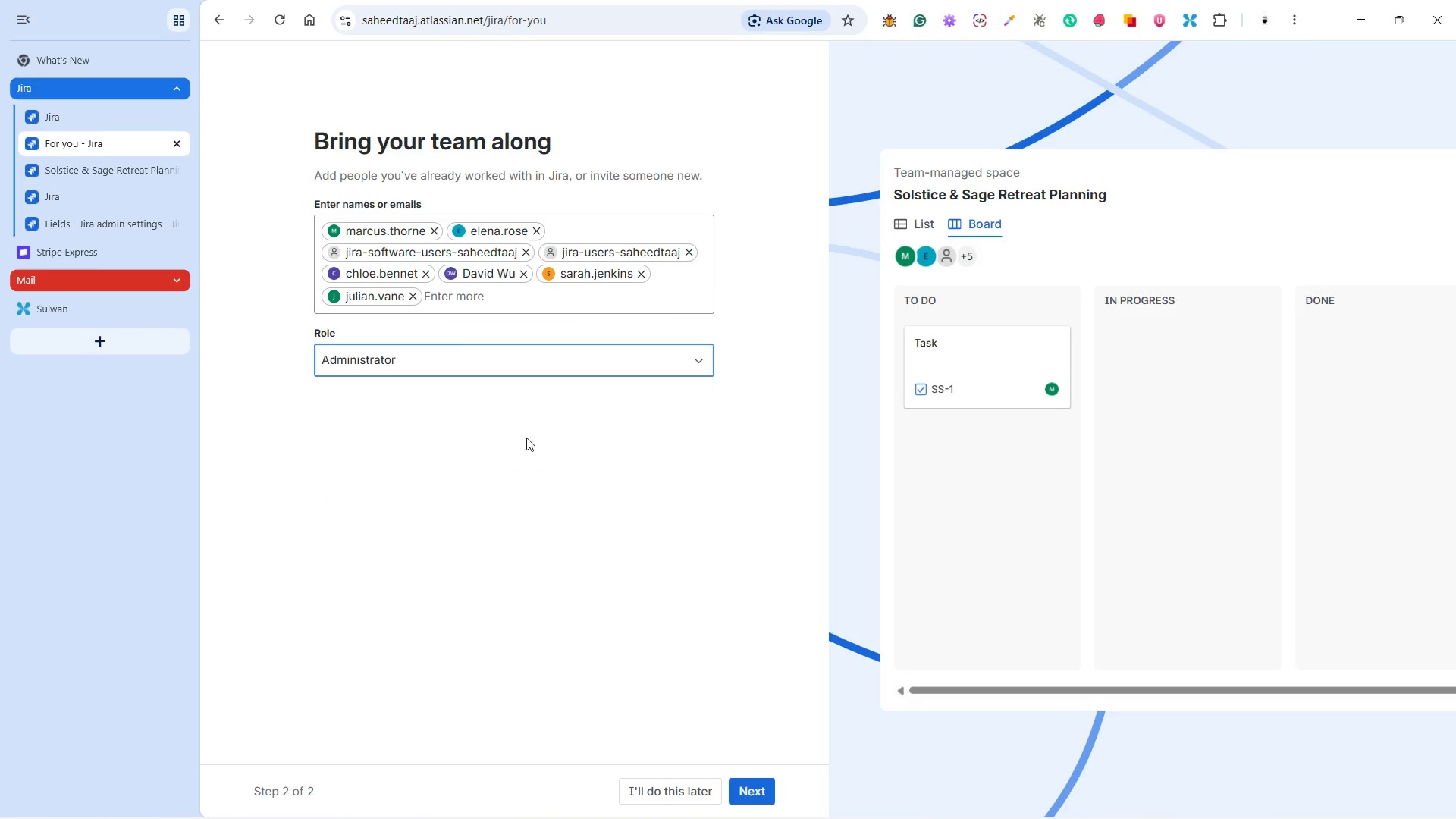 
left_click([530, 444])
 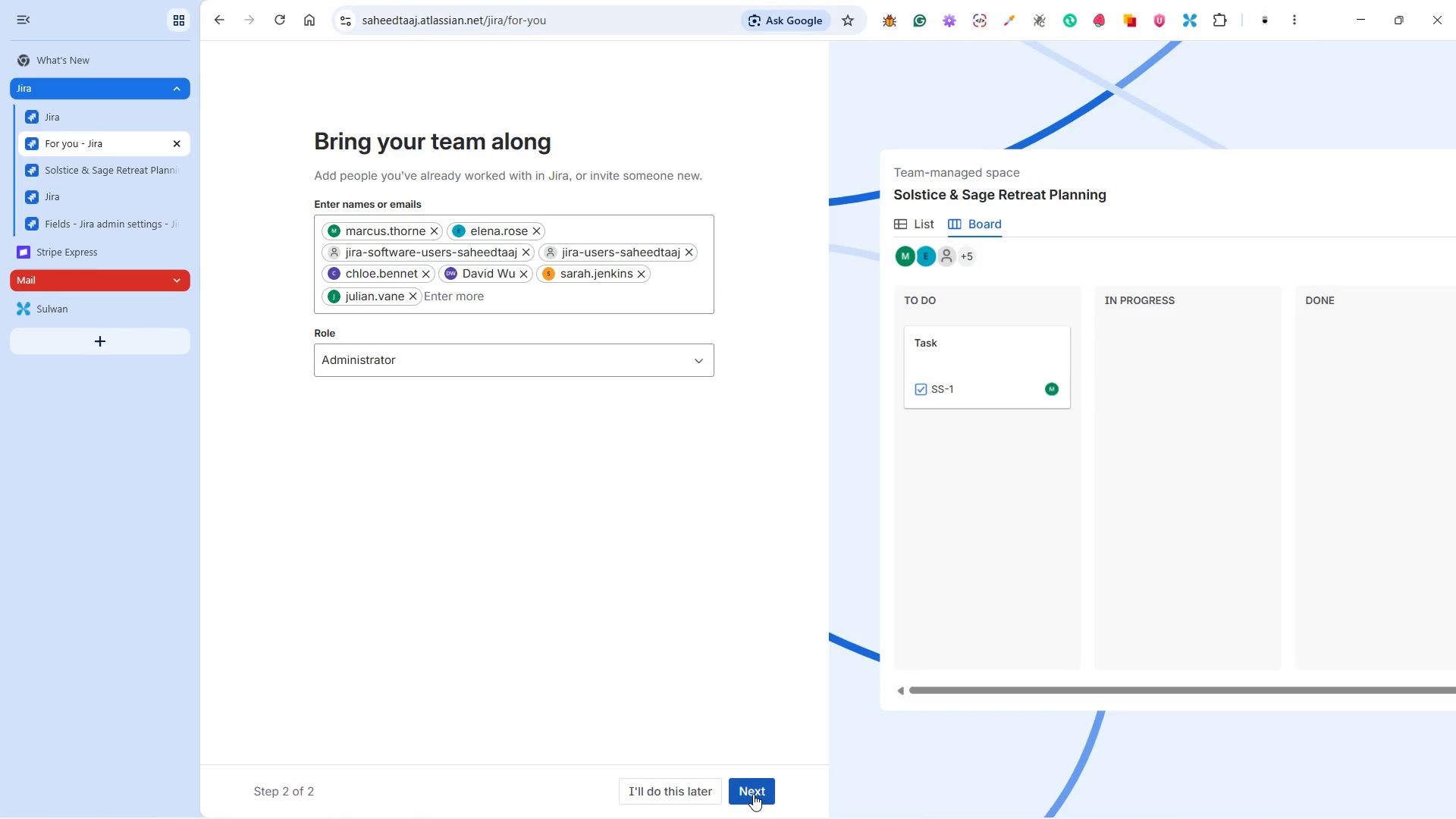 
left_click([754, 789])
 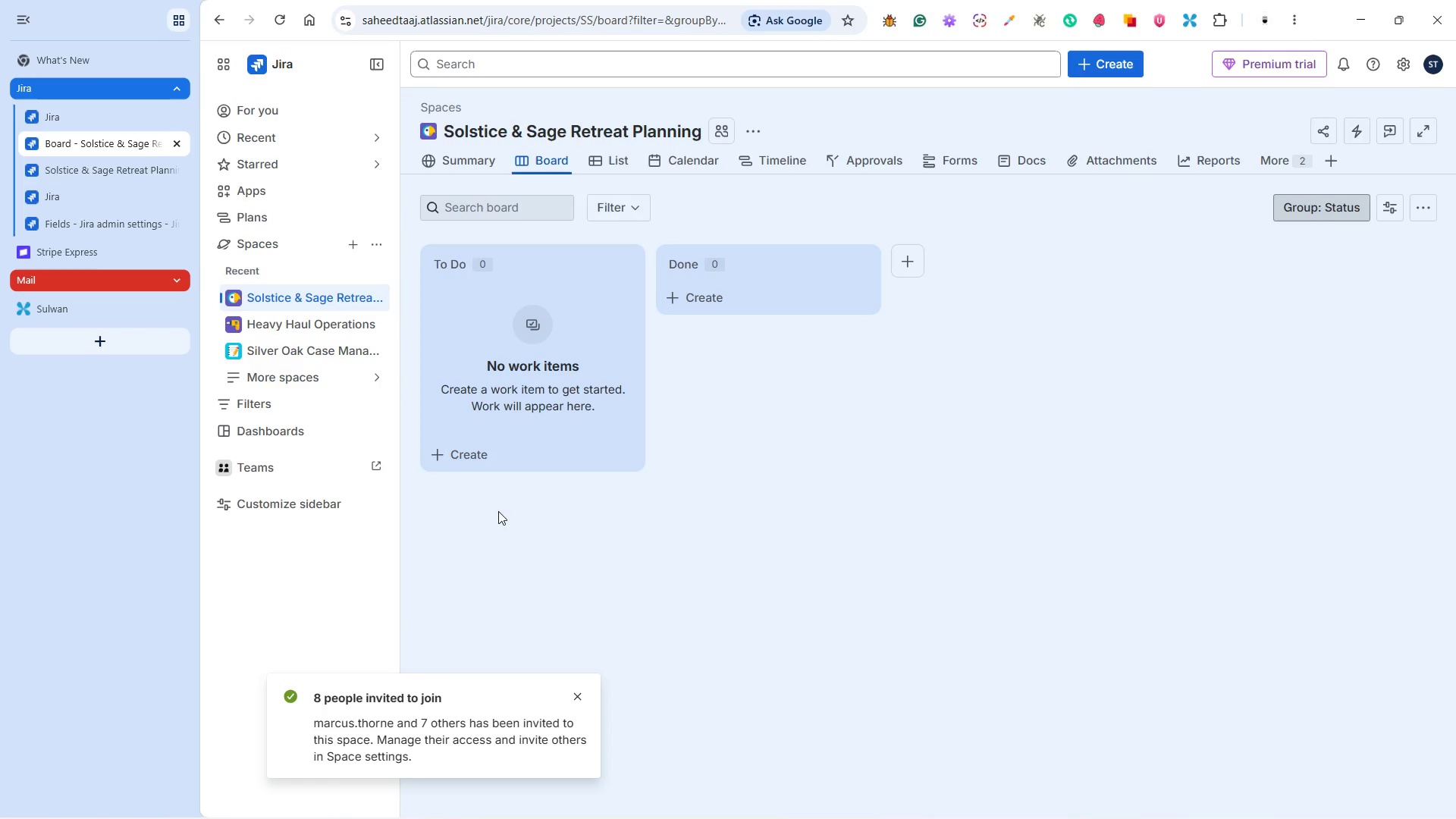 
wait(9.3)
 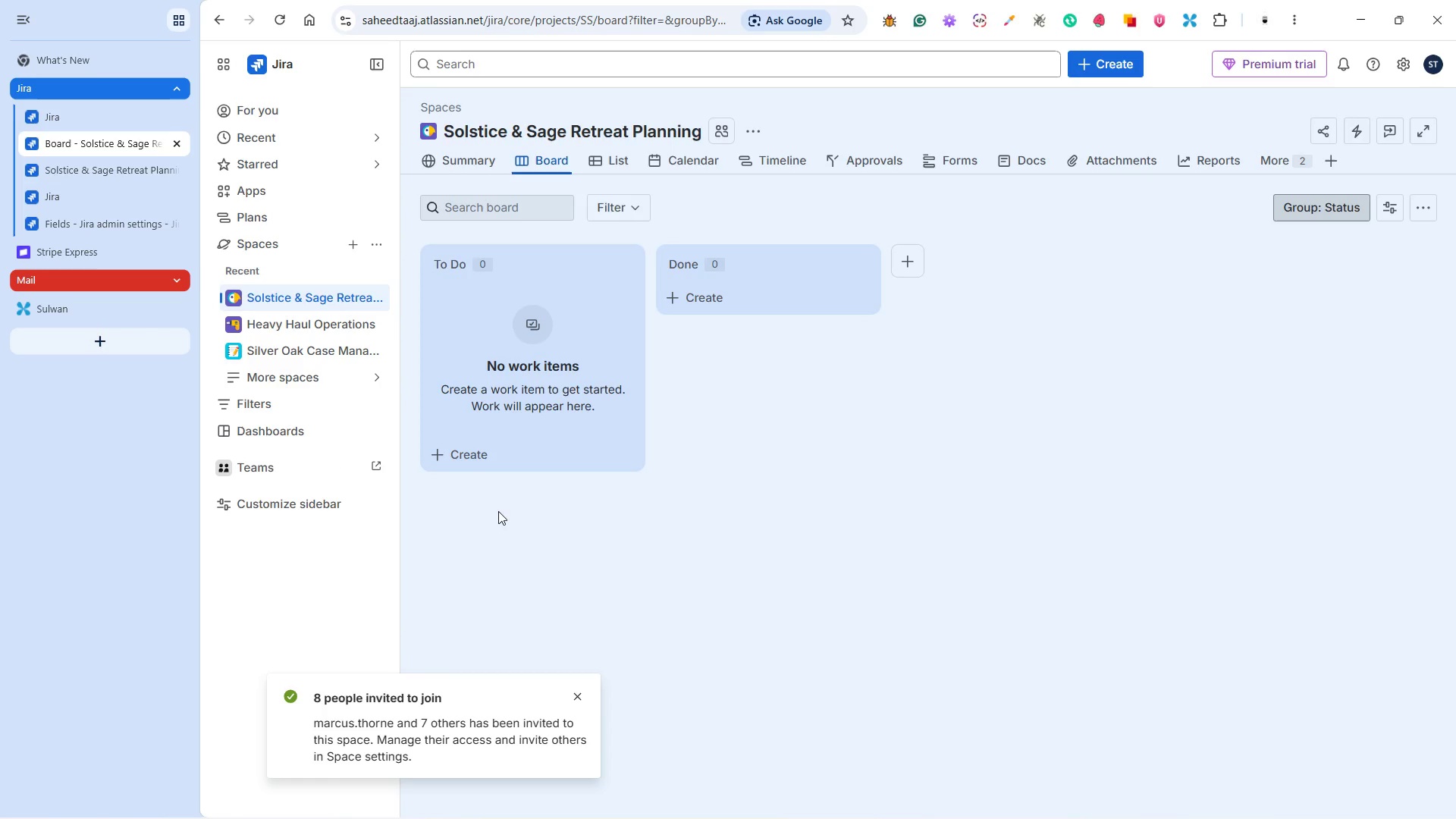 
left_click([375, 296])
 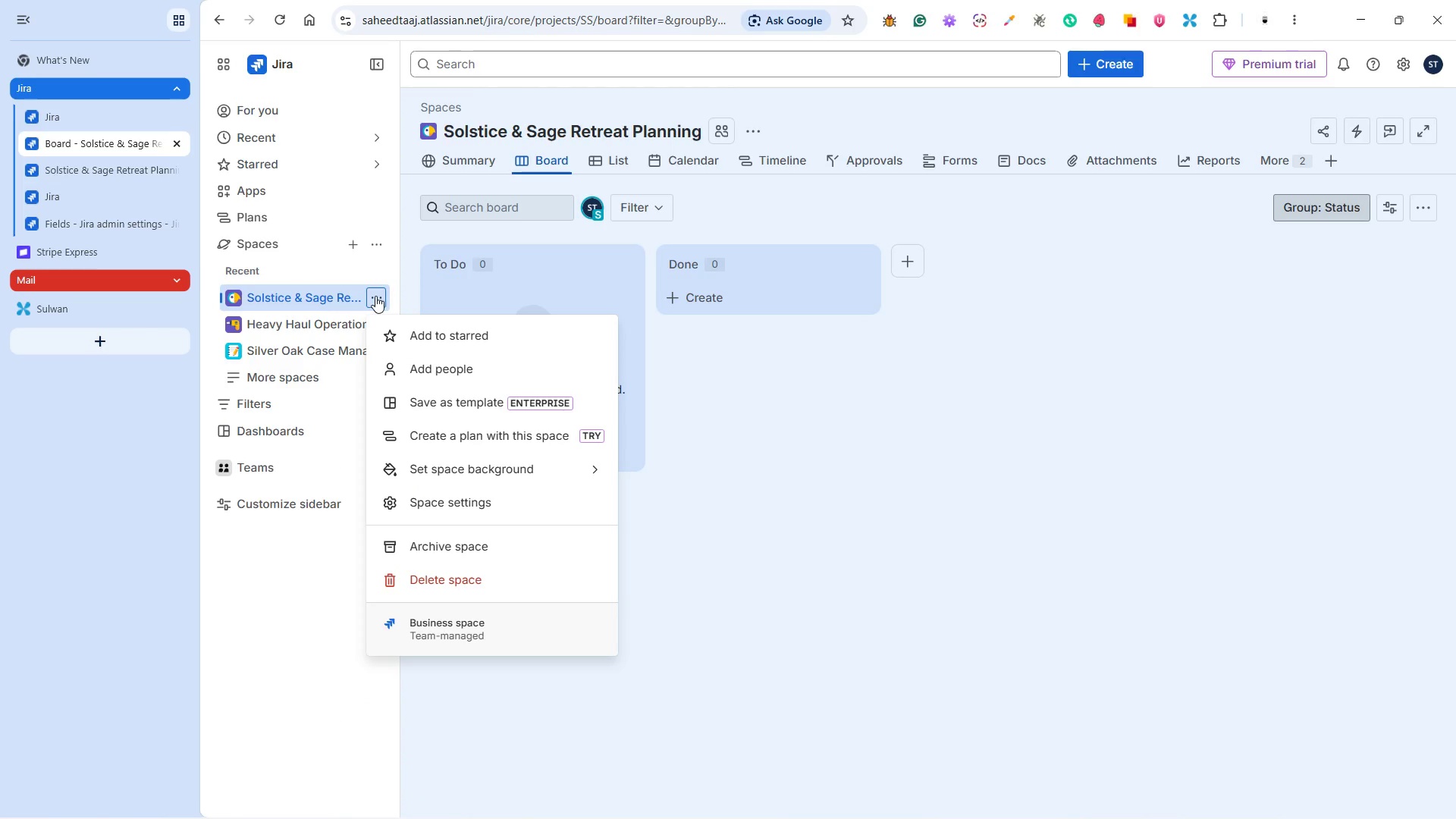 
wait(24.22)
 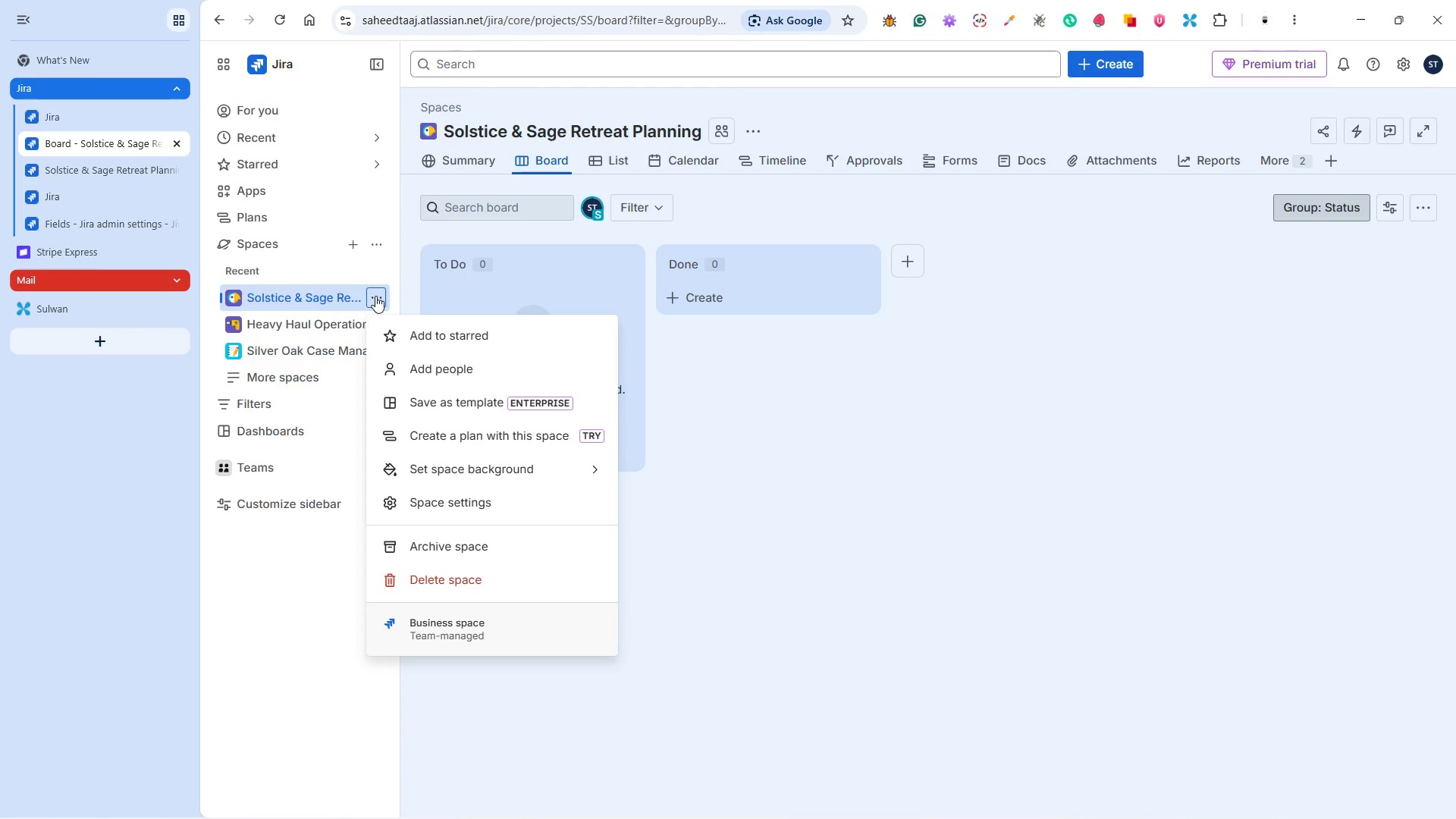 
left_click([482, 511])
 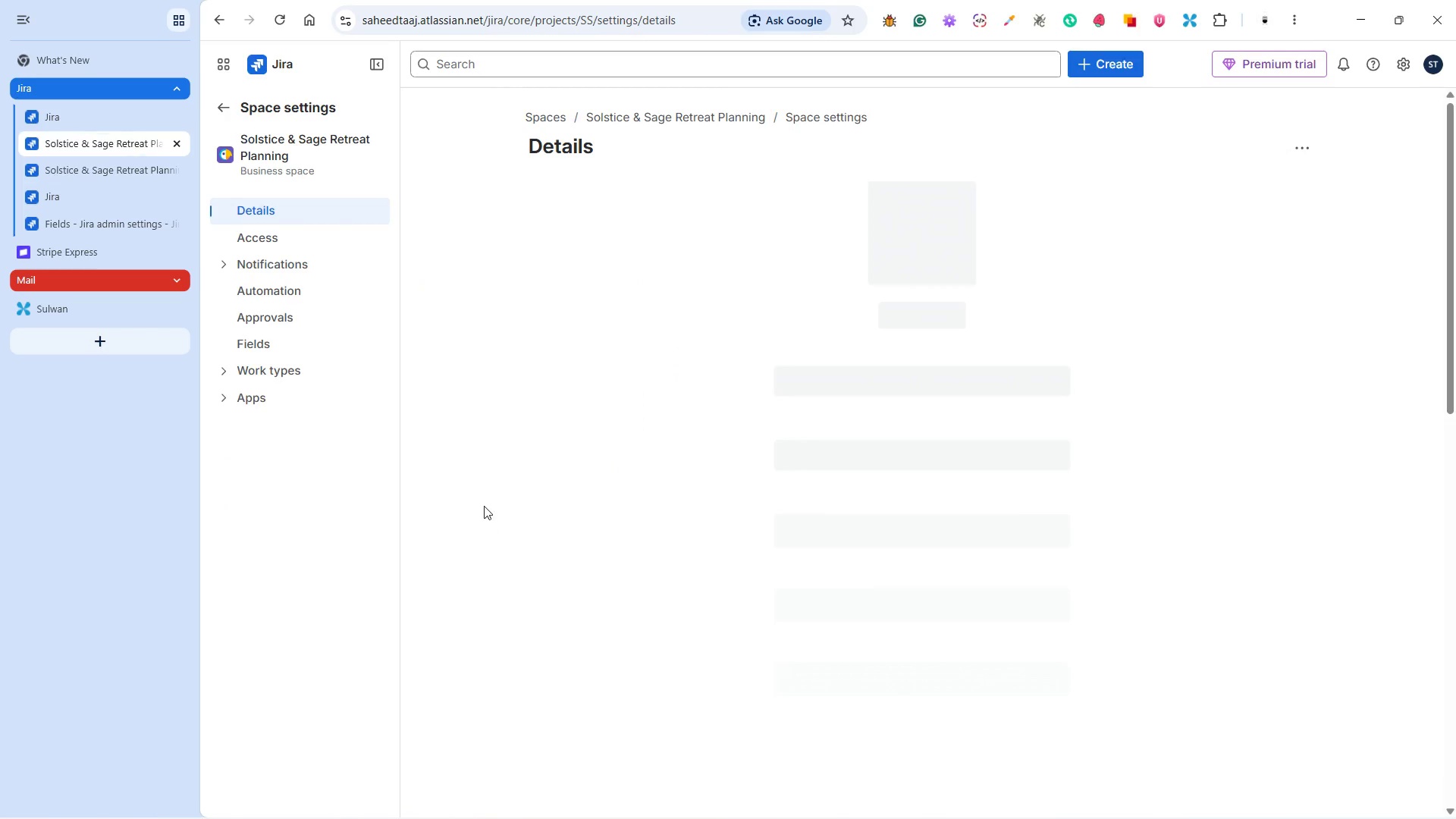 
left_click([277, 349])
 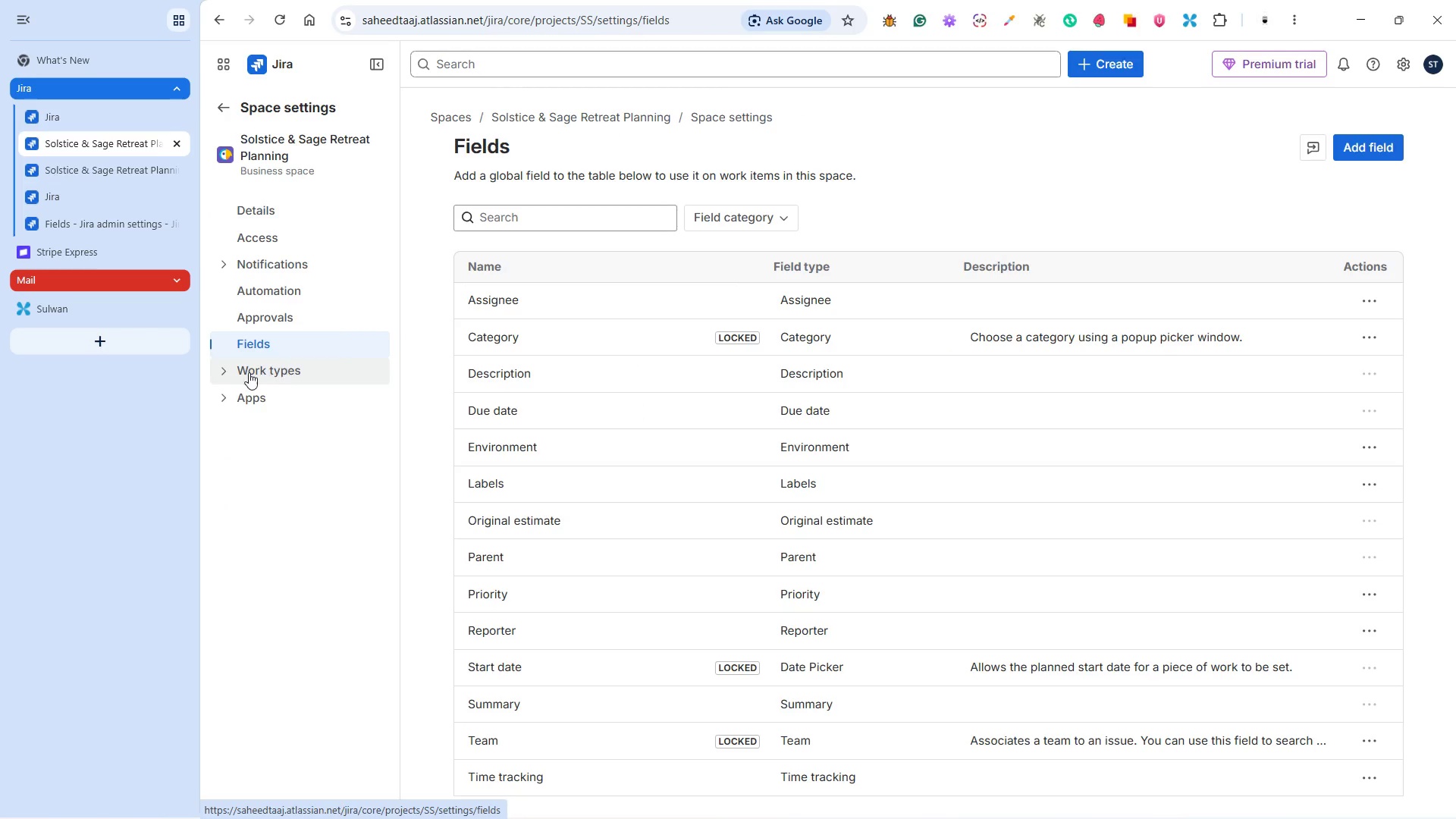 
left_click([223, 367])
 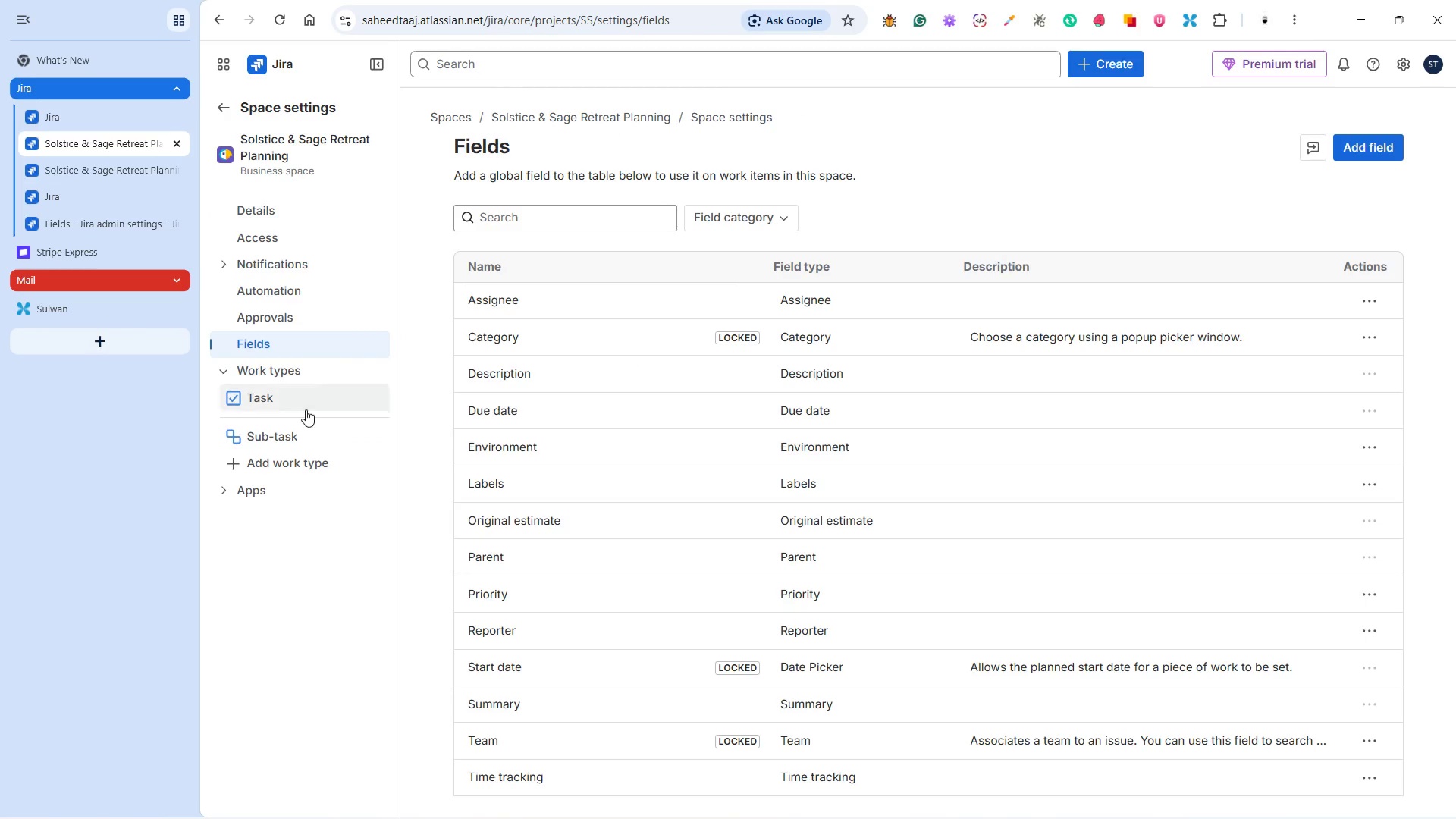 
left_click([305, 400])
 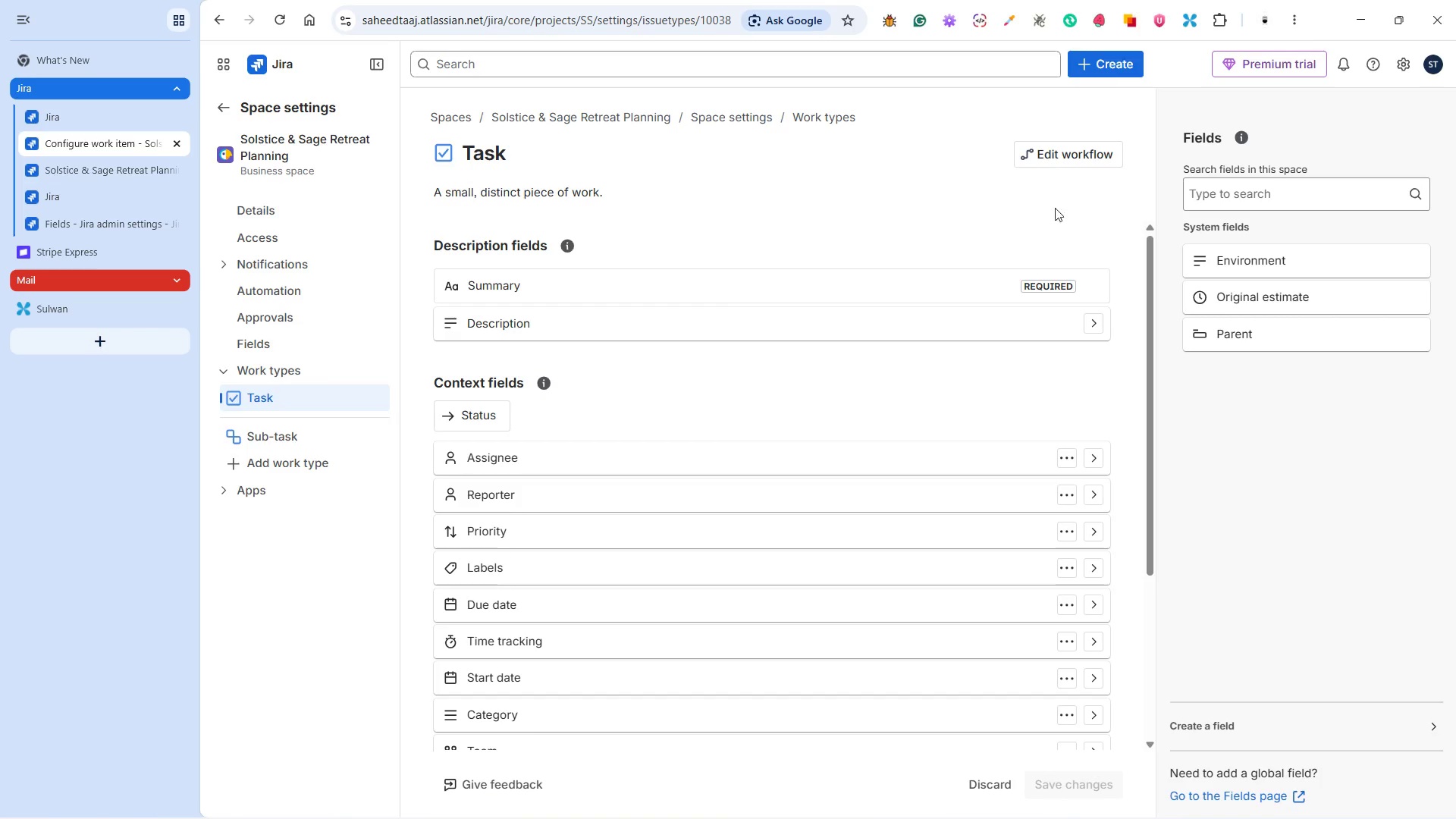 
right_click([1056, 152])
 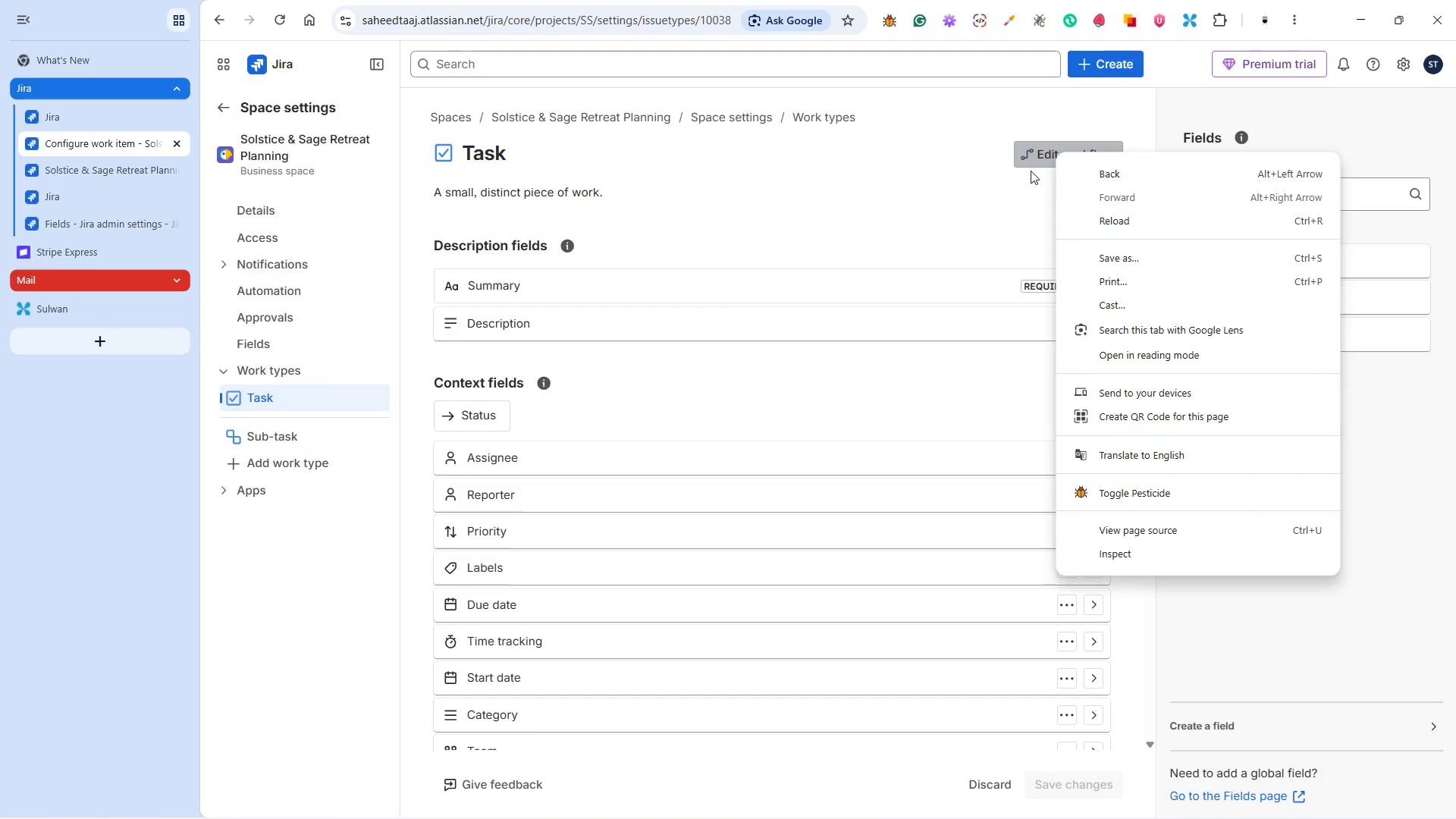 
left_click([988, 184])
 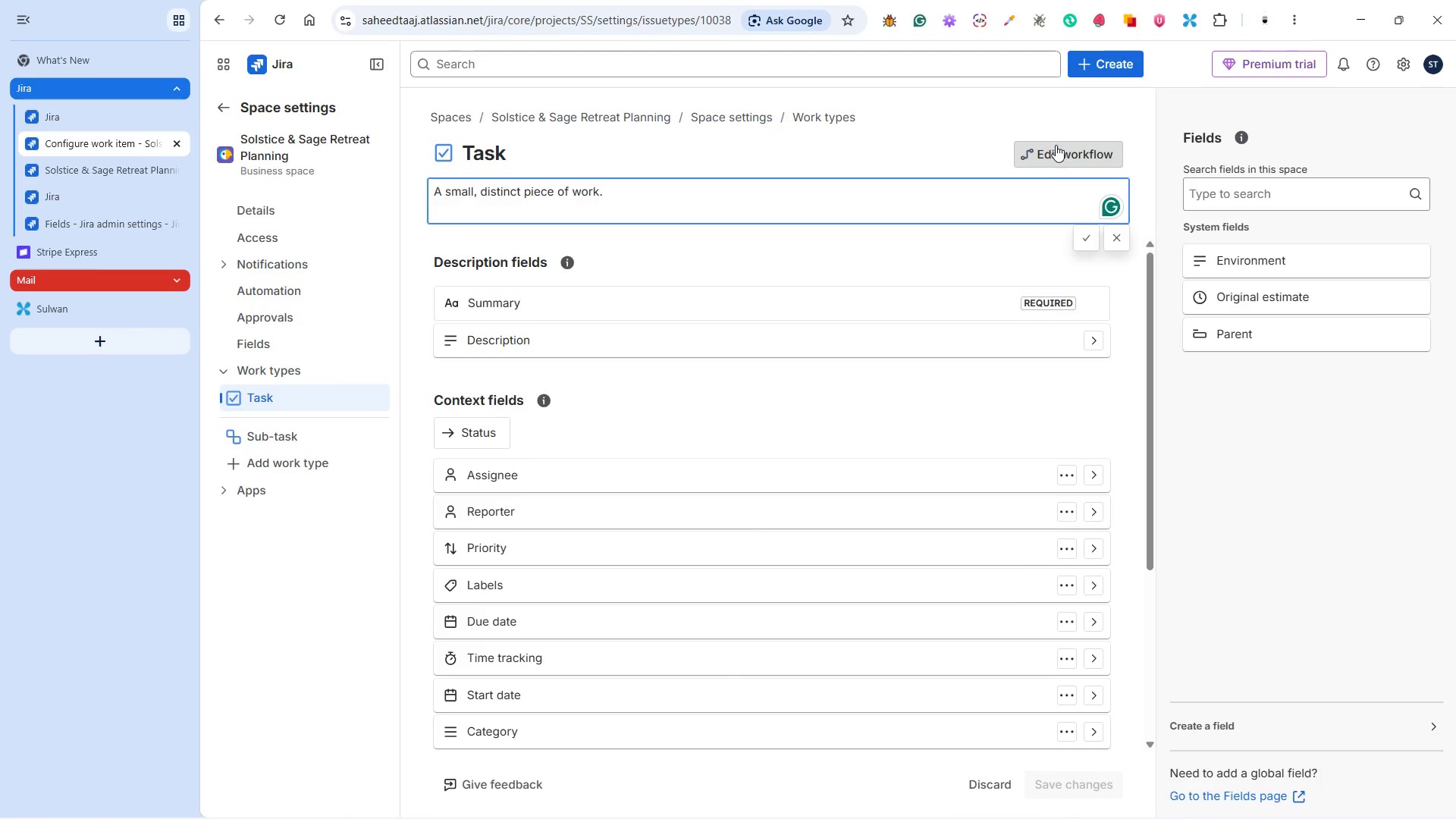 
left_click([1050, 115])
 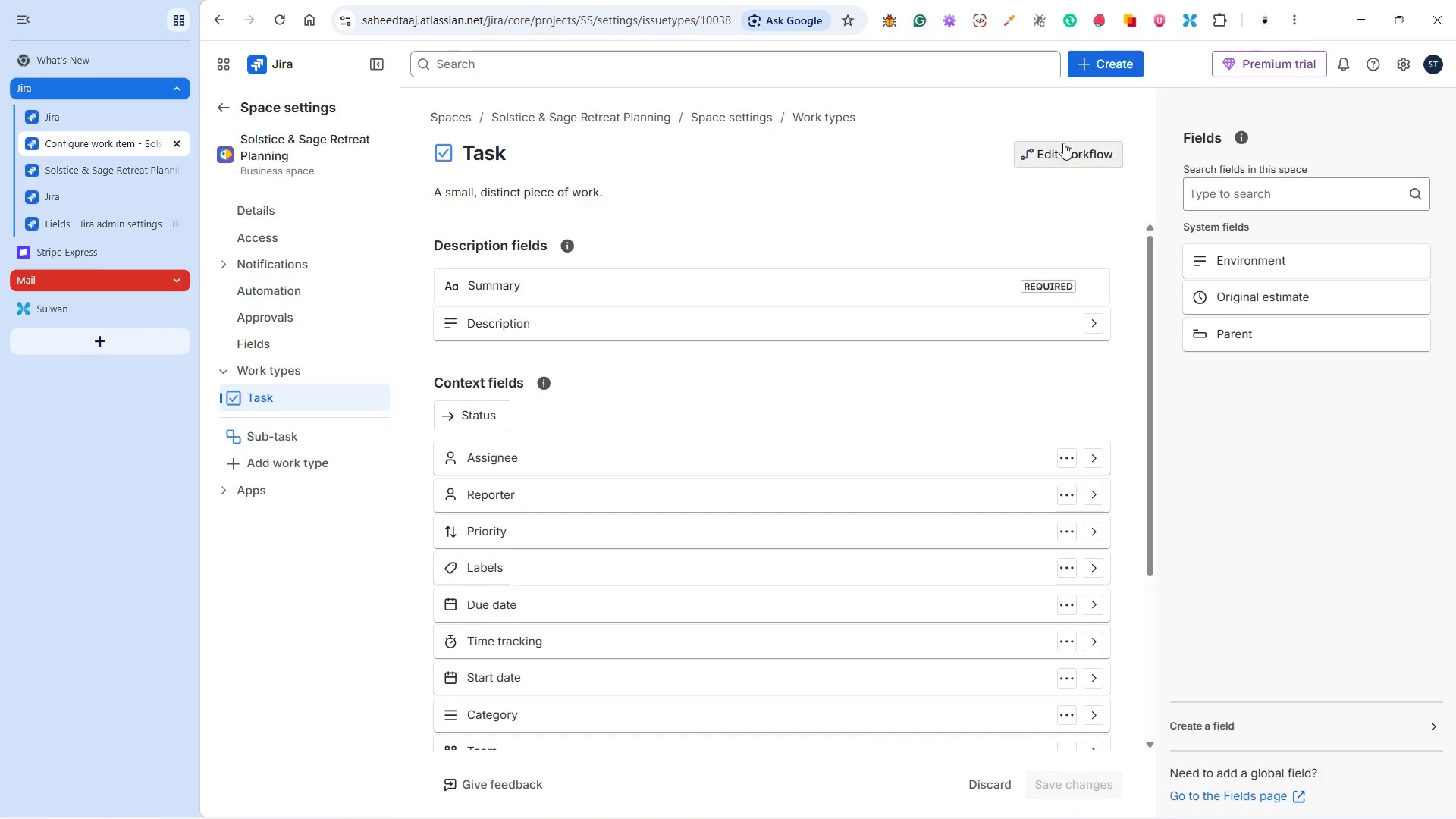 
left_click([1064, 146])
 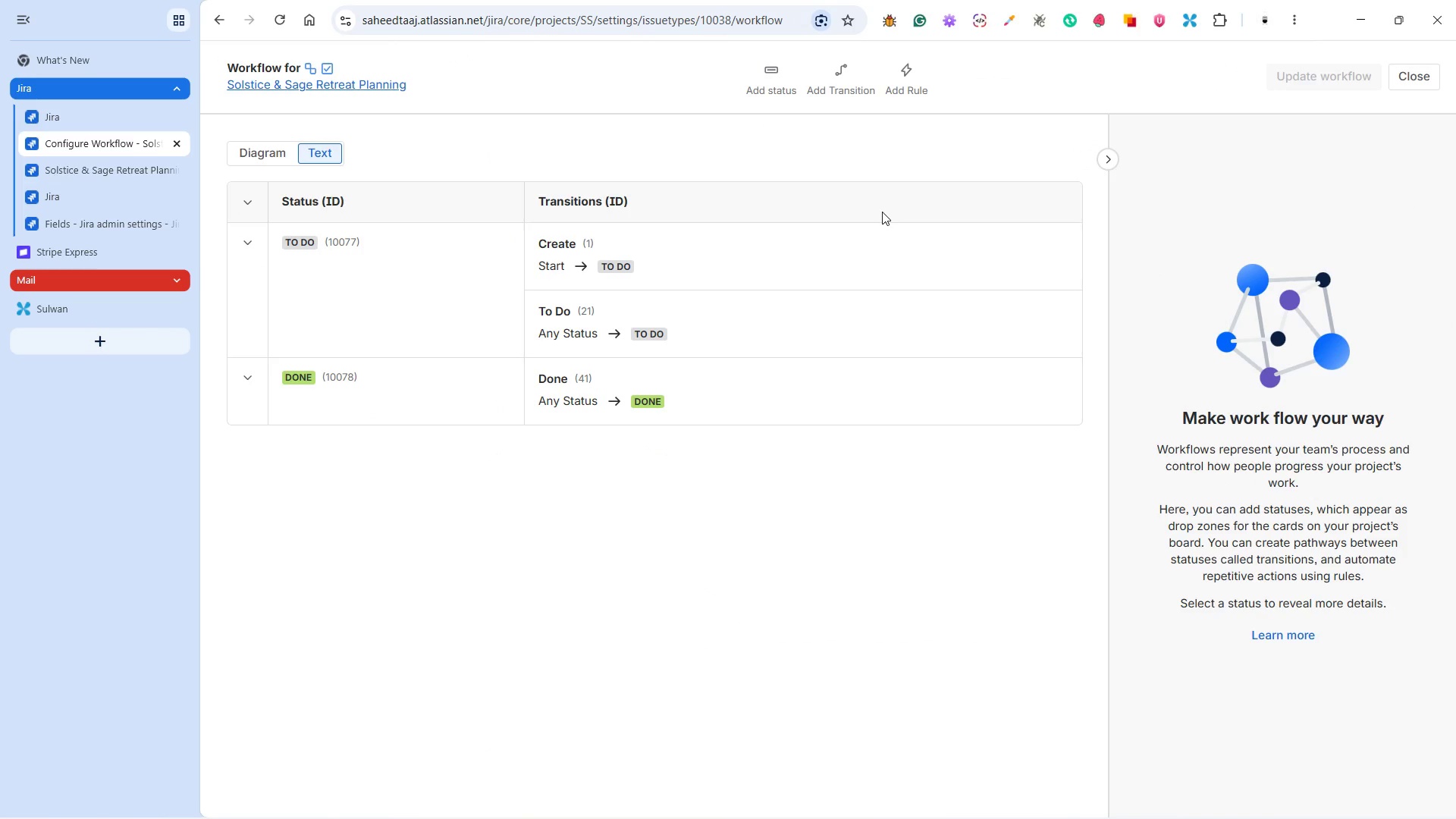 
wait(14.14)
 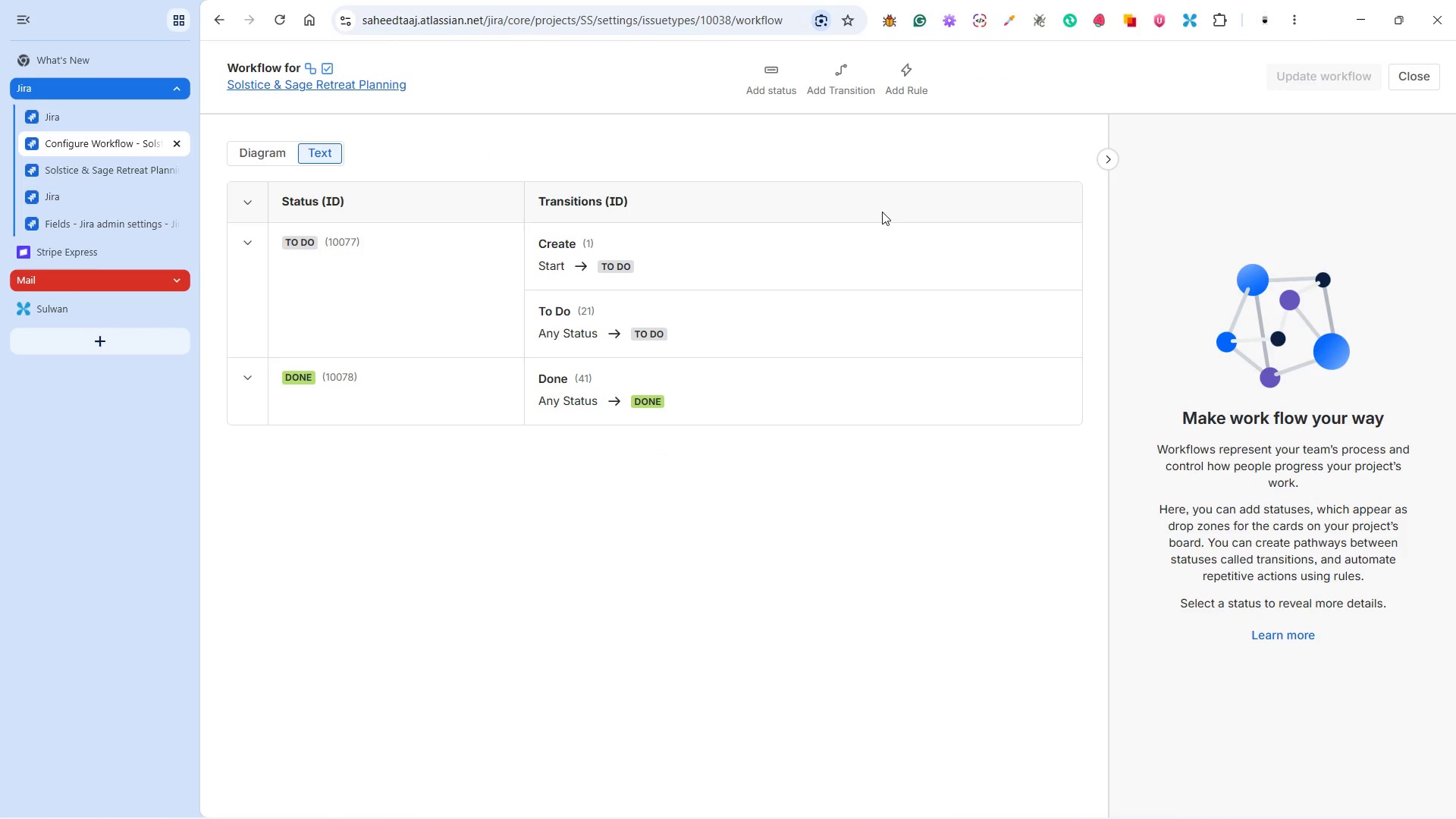 
left_click([318, 244])
 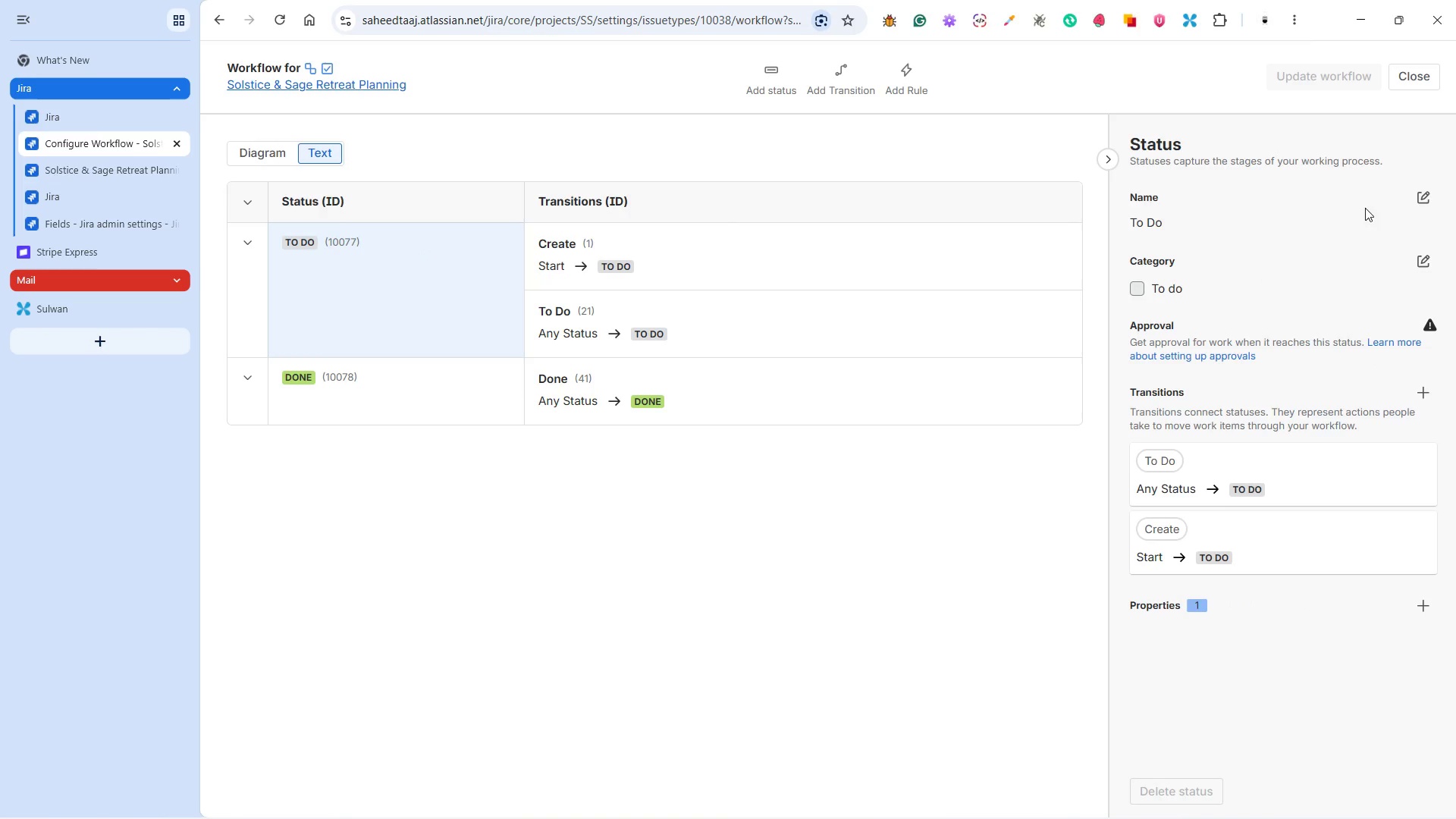 
left_click([1425, 197])
 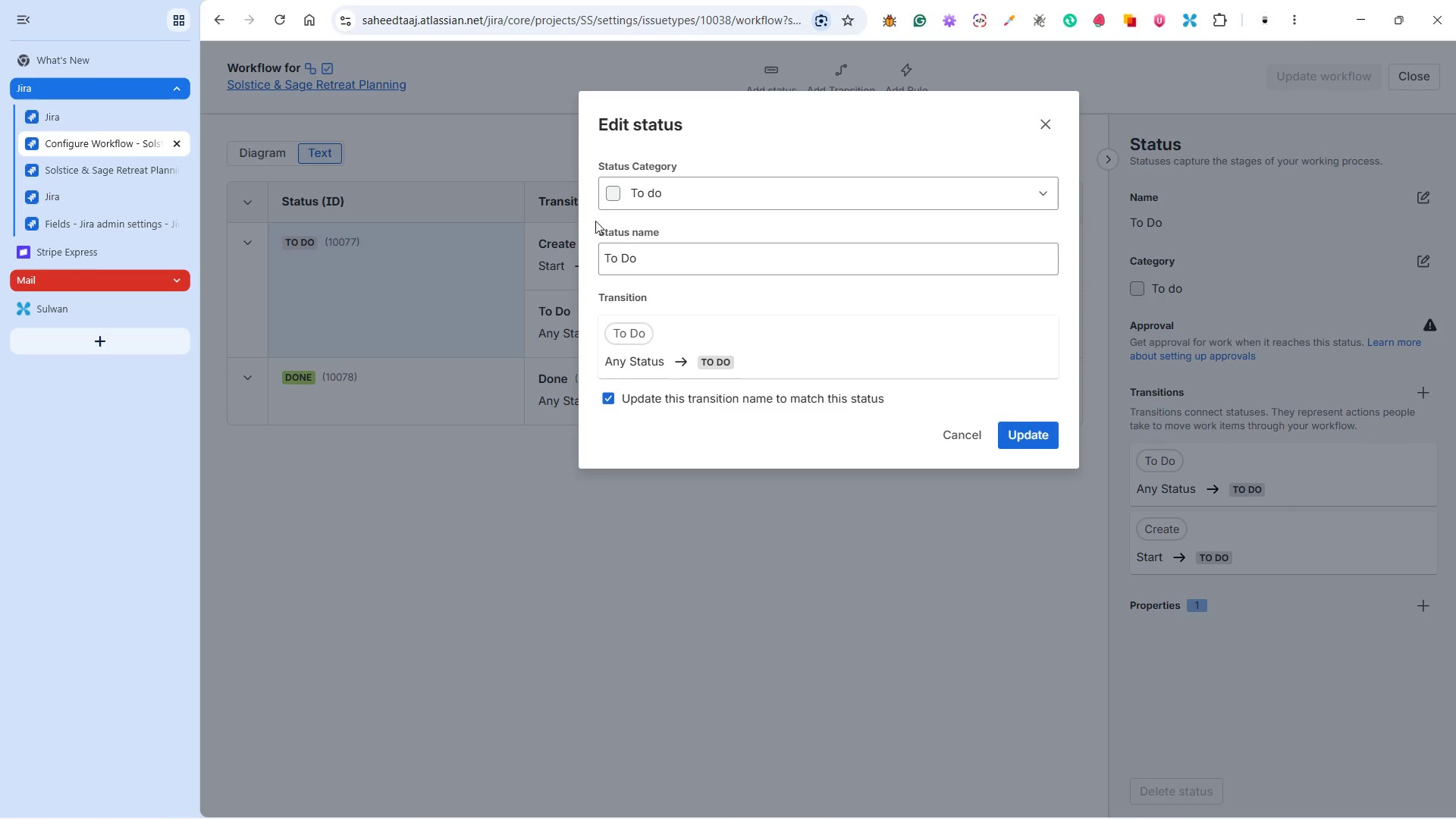 
left_click_drag(start_coordinate=[650, 258], to_coordinate=[564, 254])
 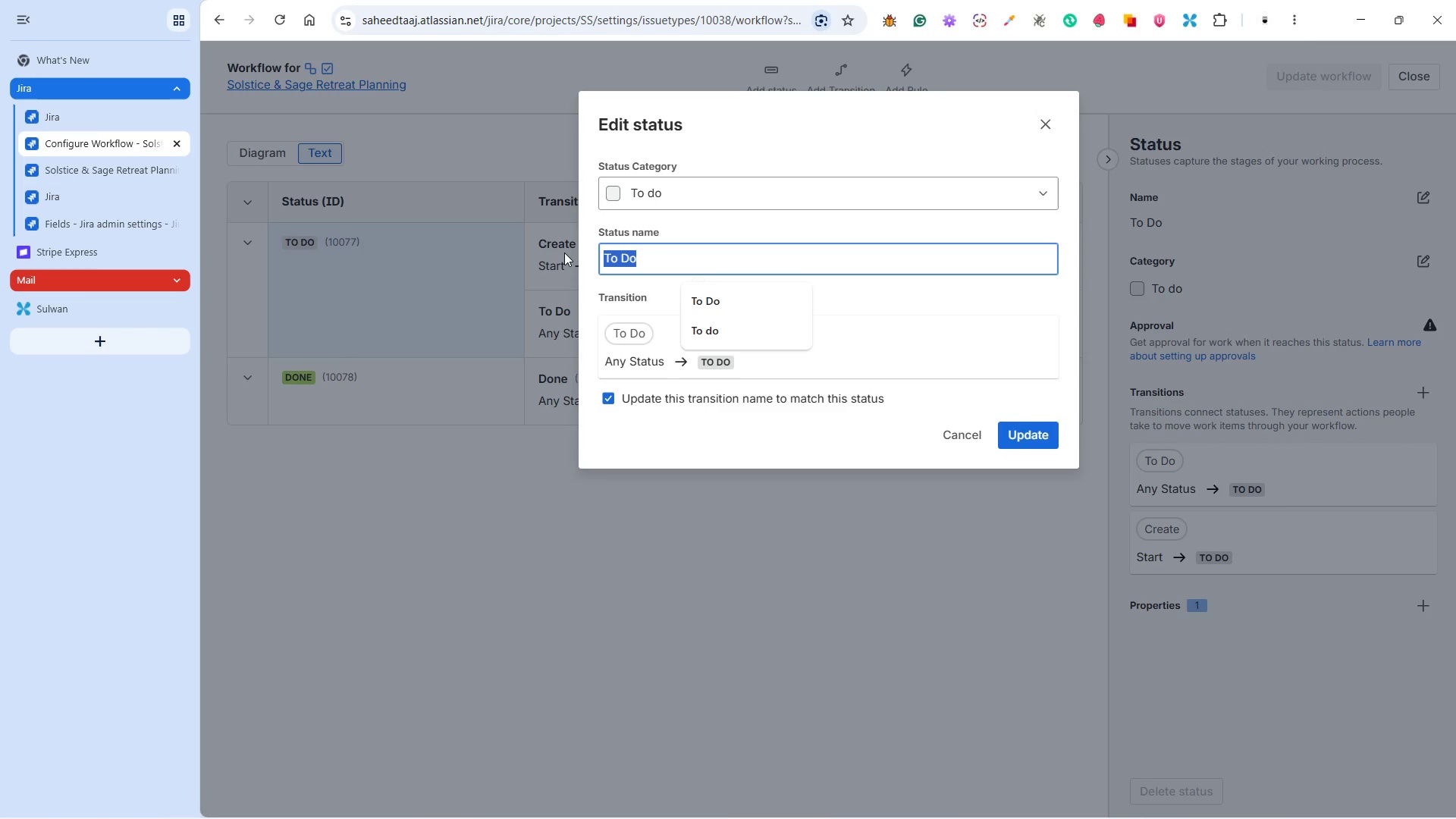 
type(Discovery)
 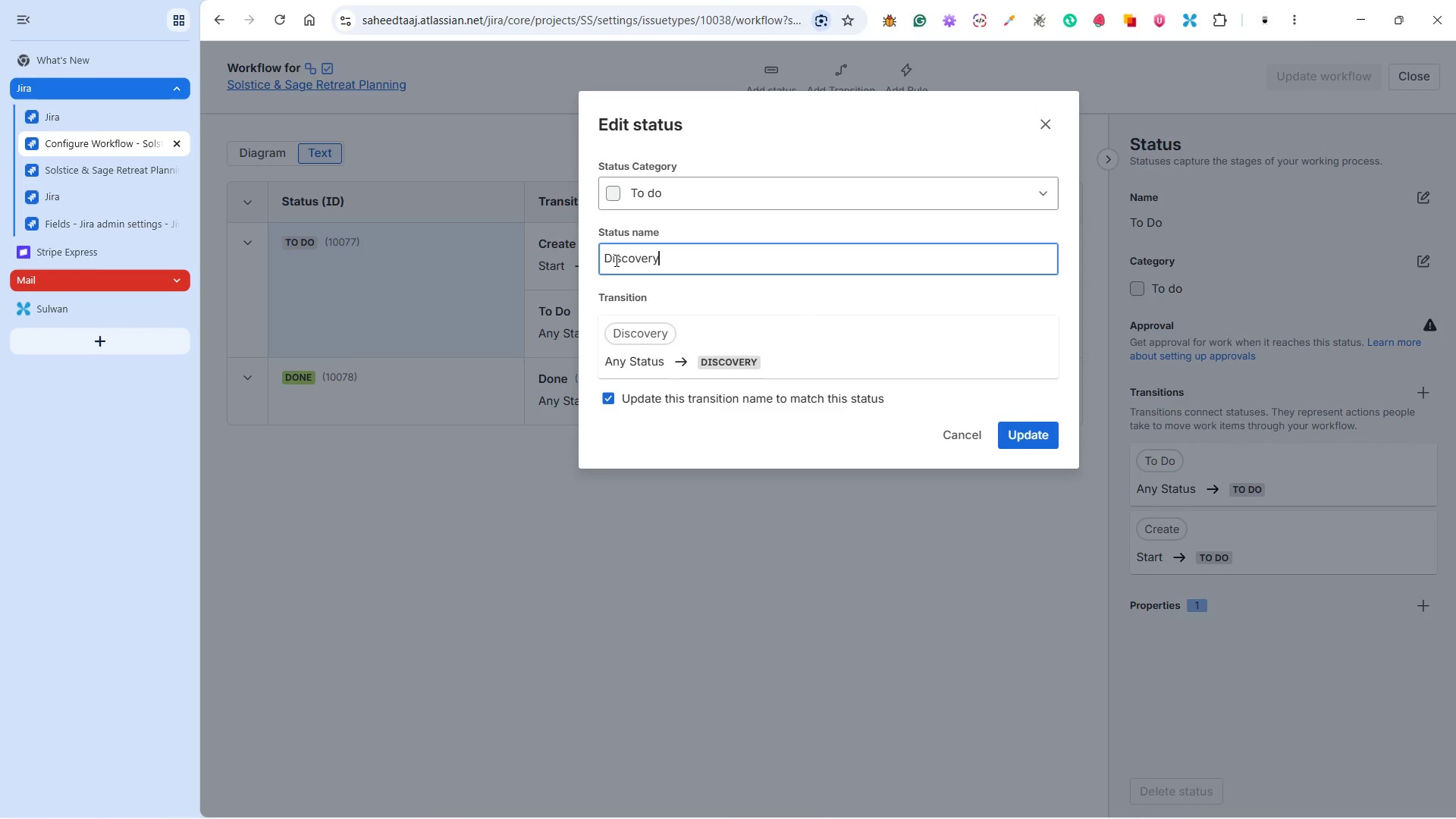 
left_click([622, 257])
 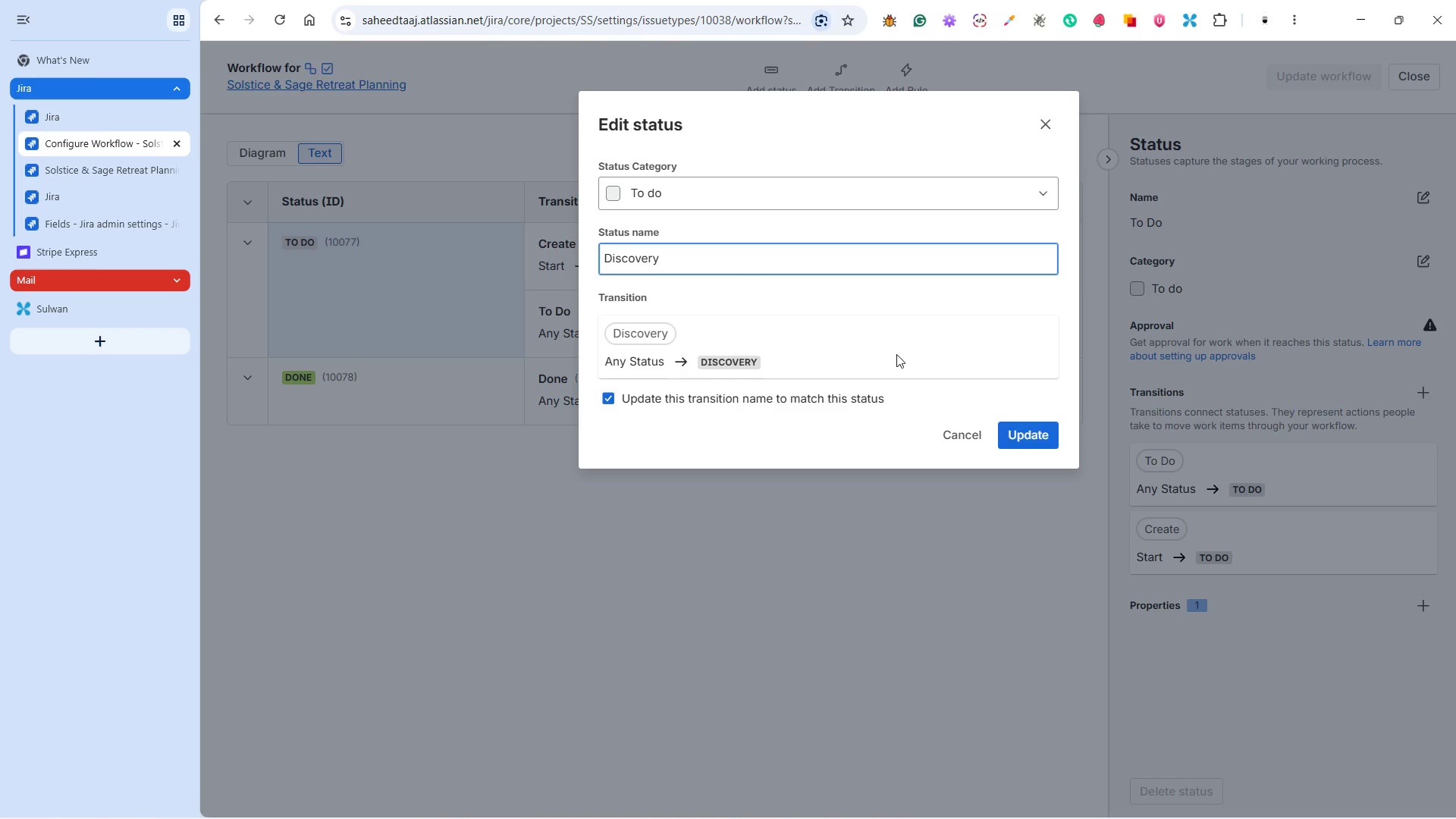 
left_click([1043, 438])
 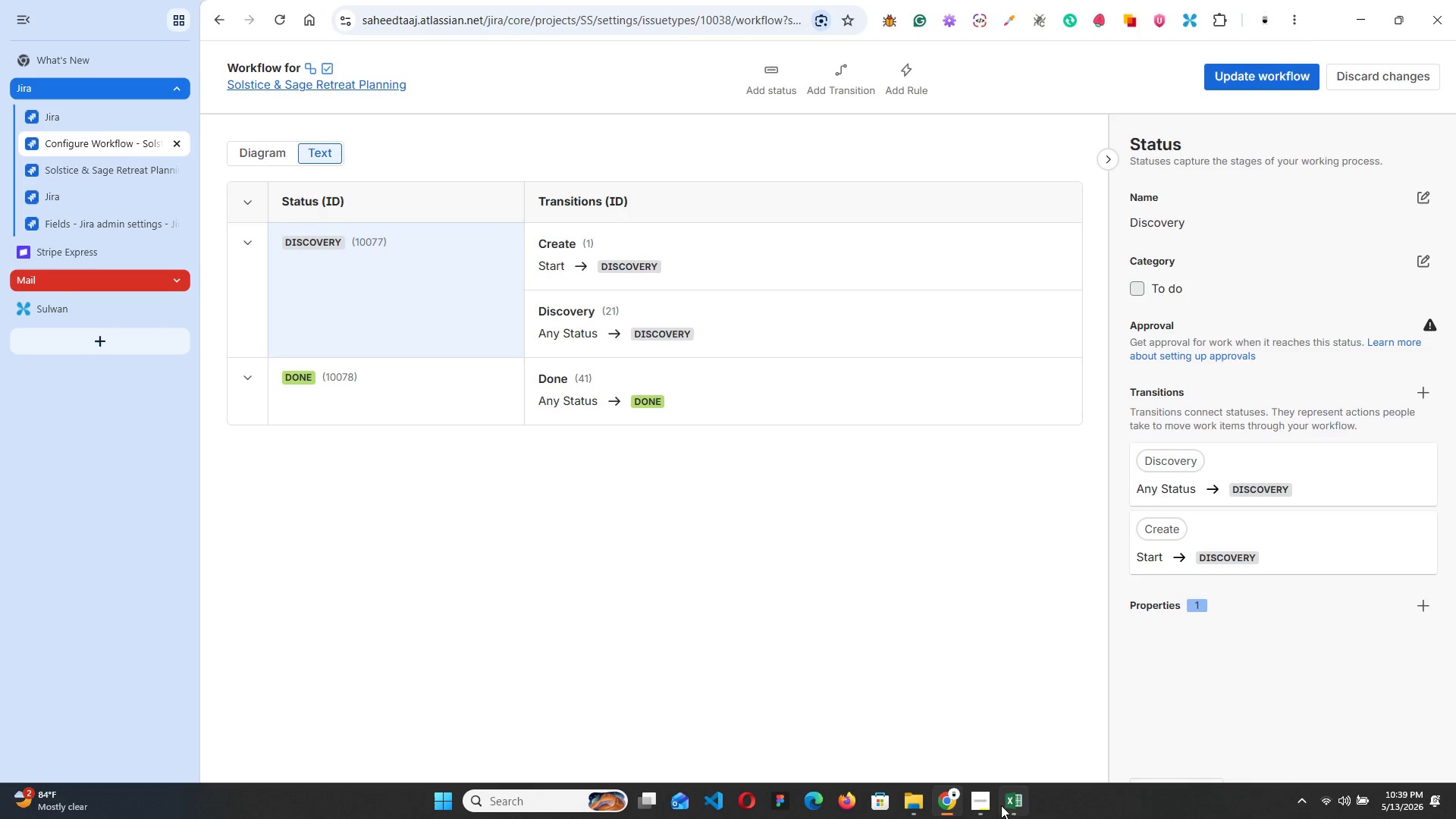 
left_click([983, 800])